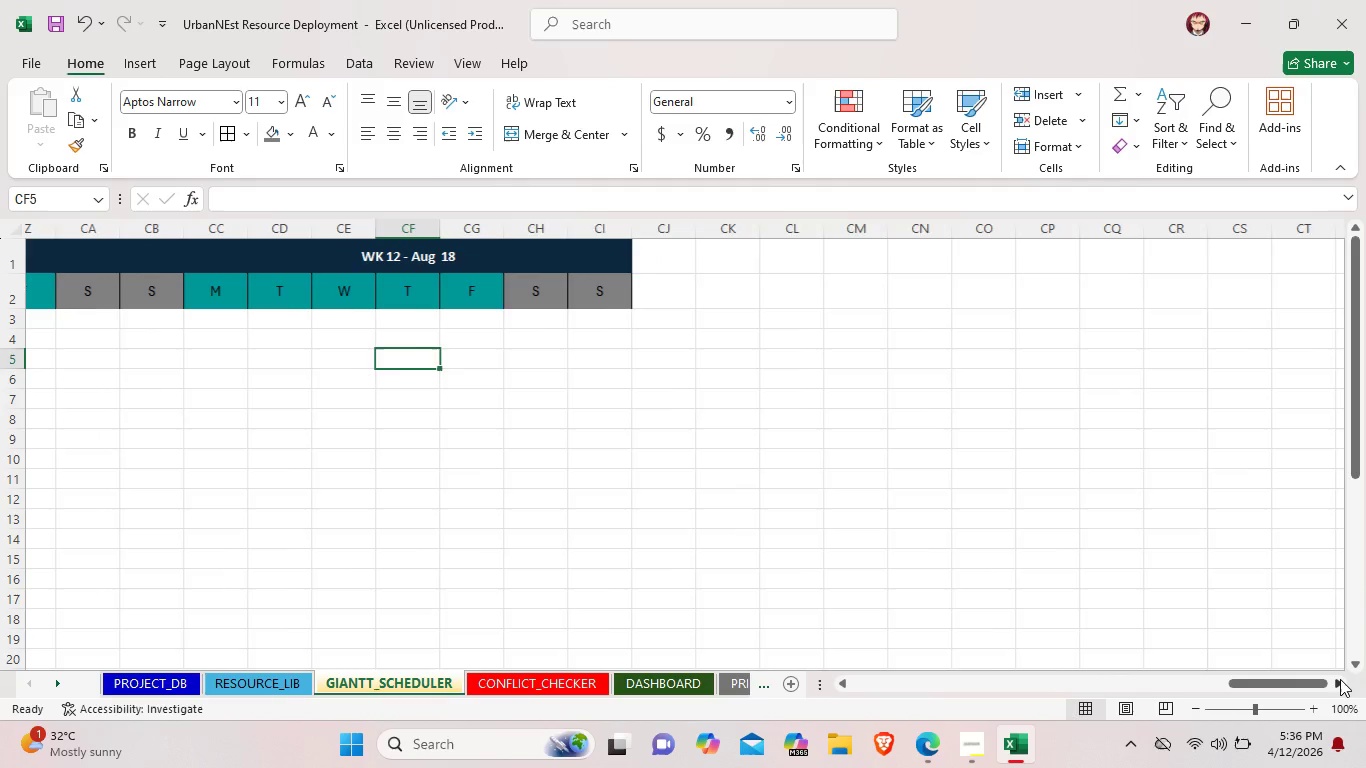 
triple_click([1340, 679])
 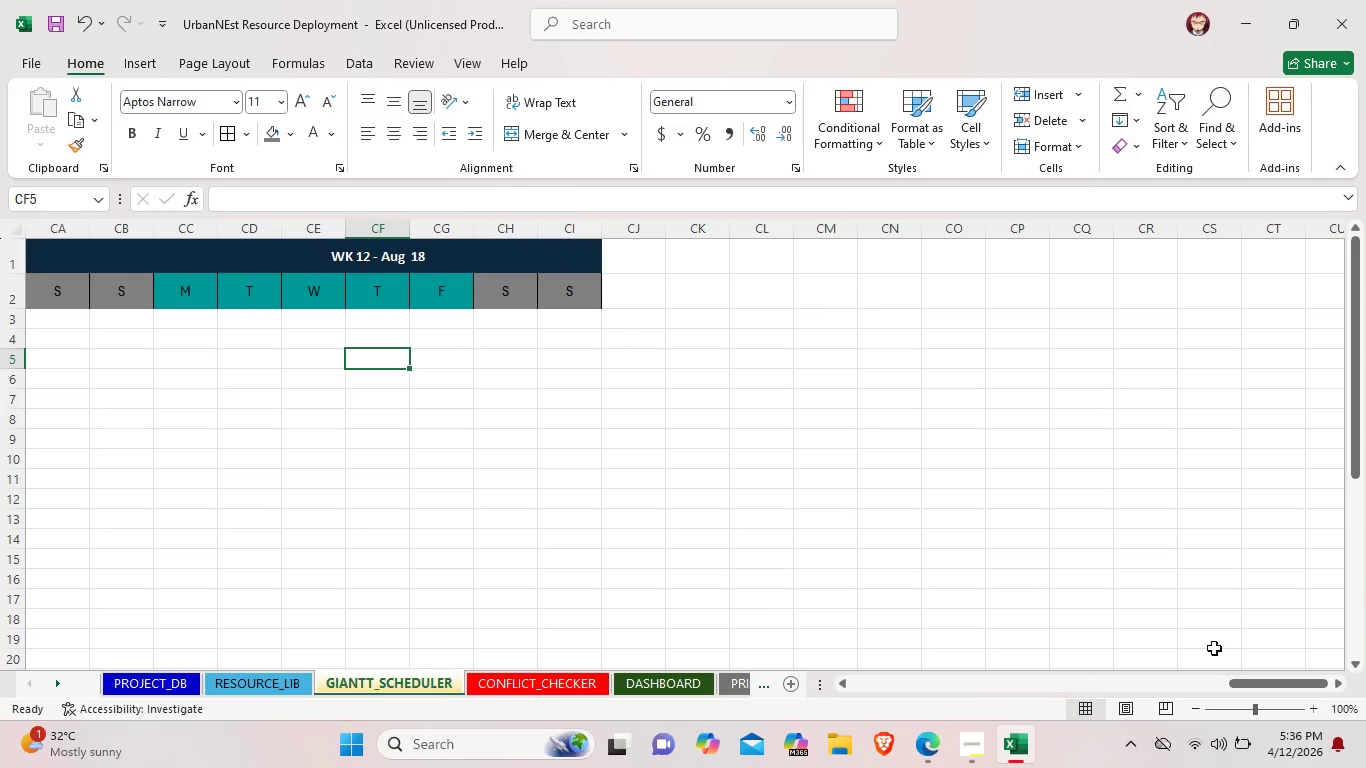 
left_click_drag(start_coordinate=[1259, 677], to_coordinate=[1248, 677])
 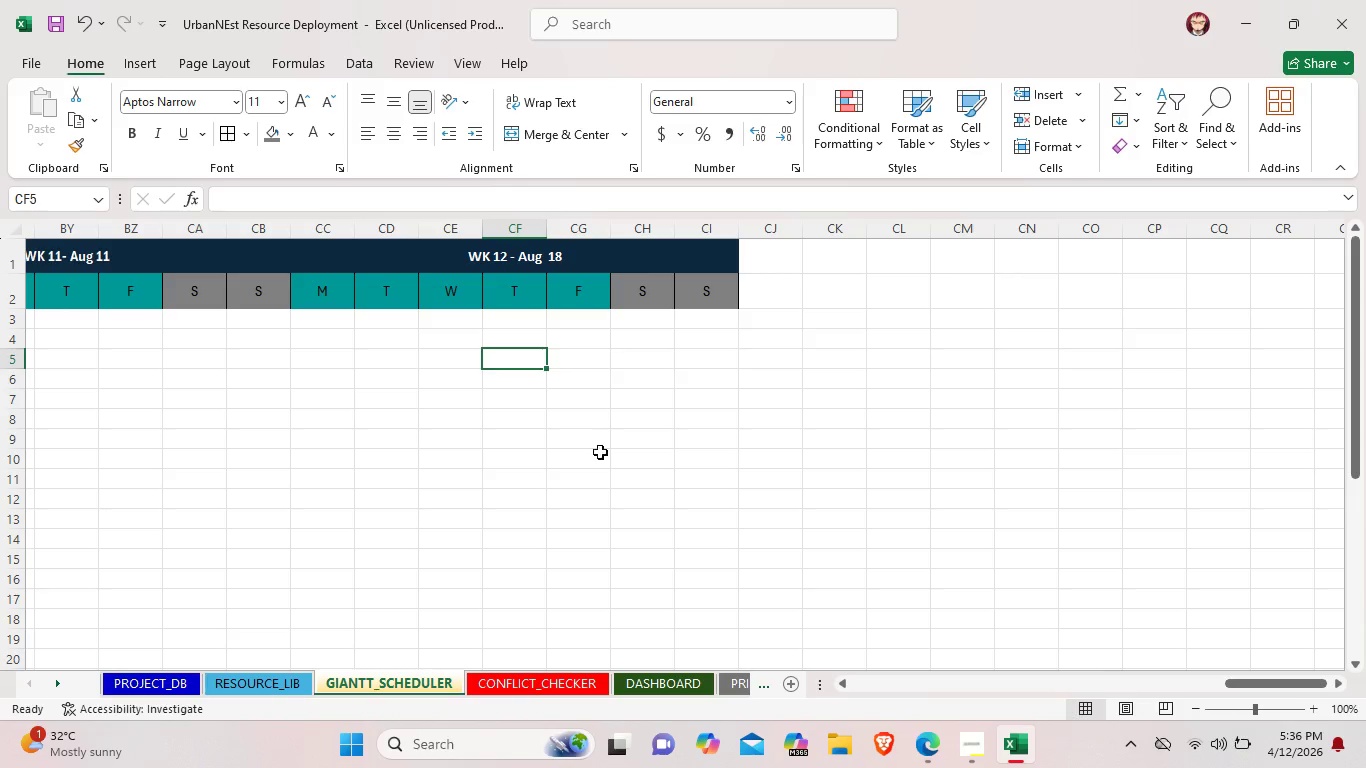 
left_click_drag(start_coordinate=[1240, 677], to_coordinate=[816, 663])
 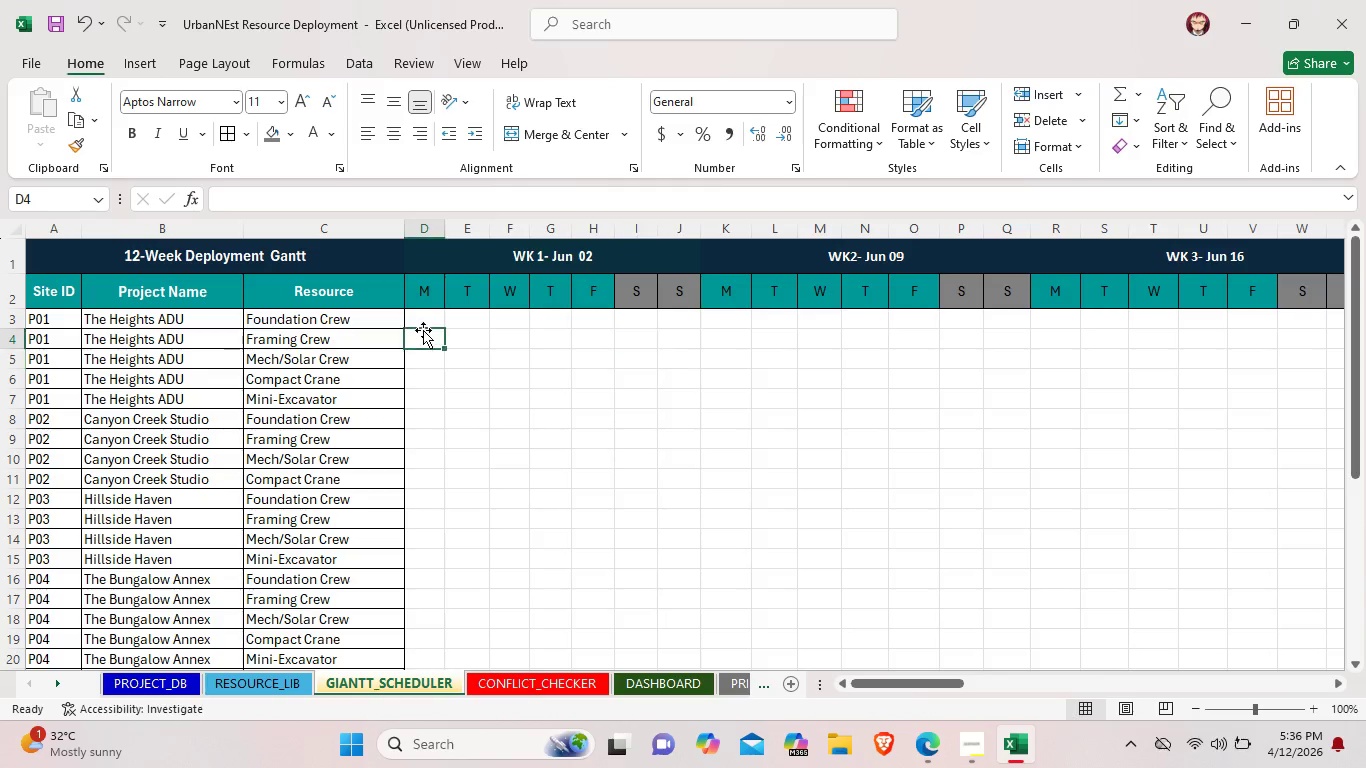 
double_click([423, 330])
 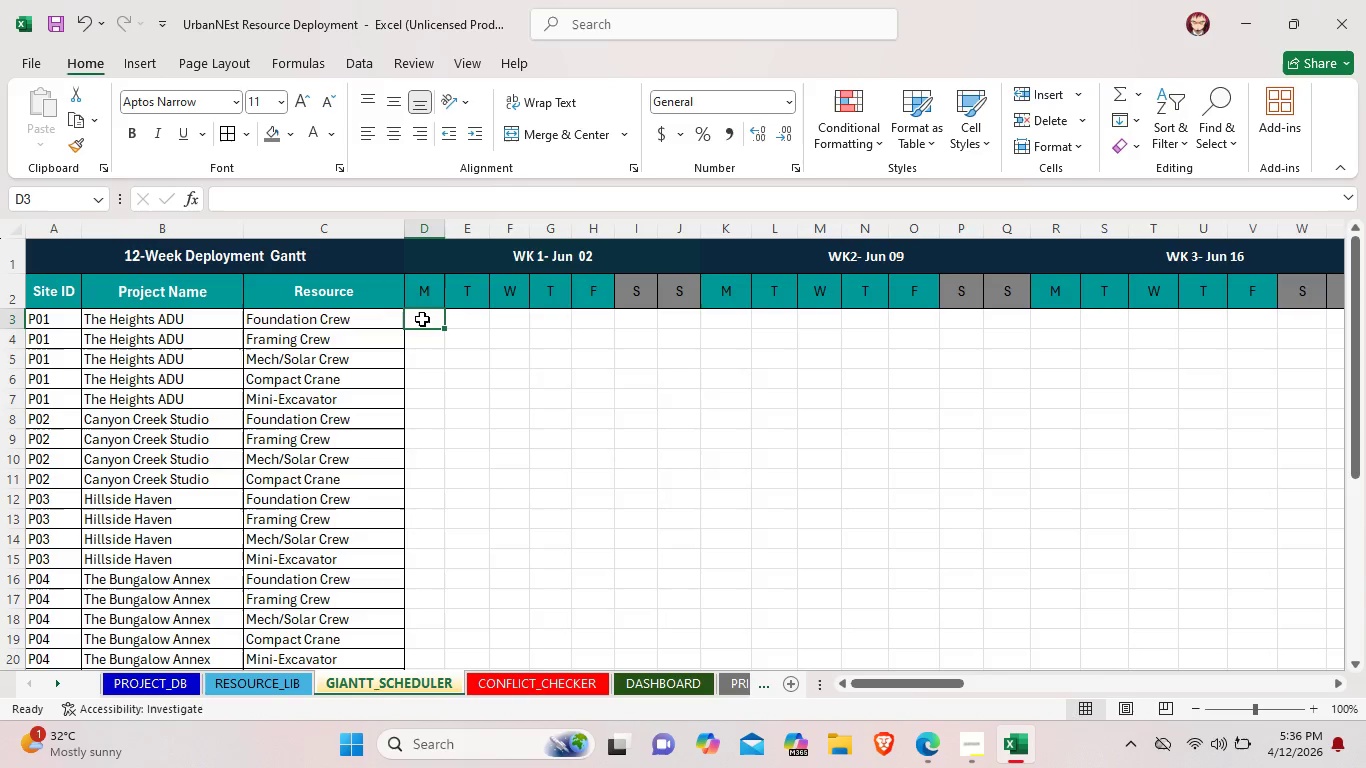 
triple_click([422, 319])
 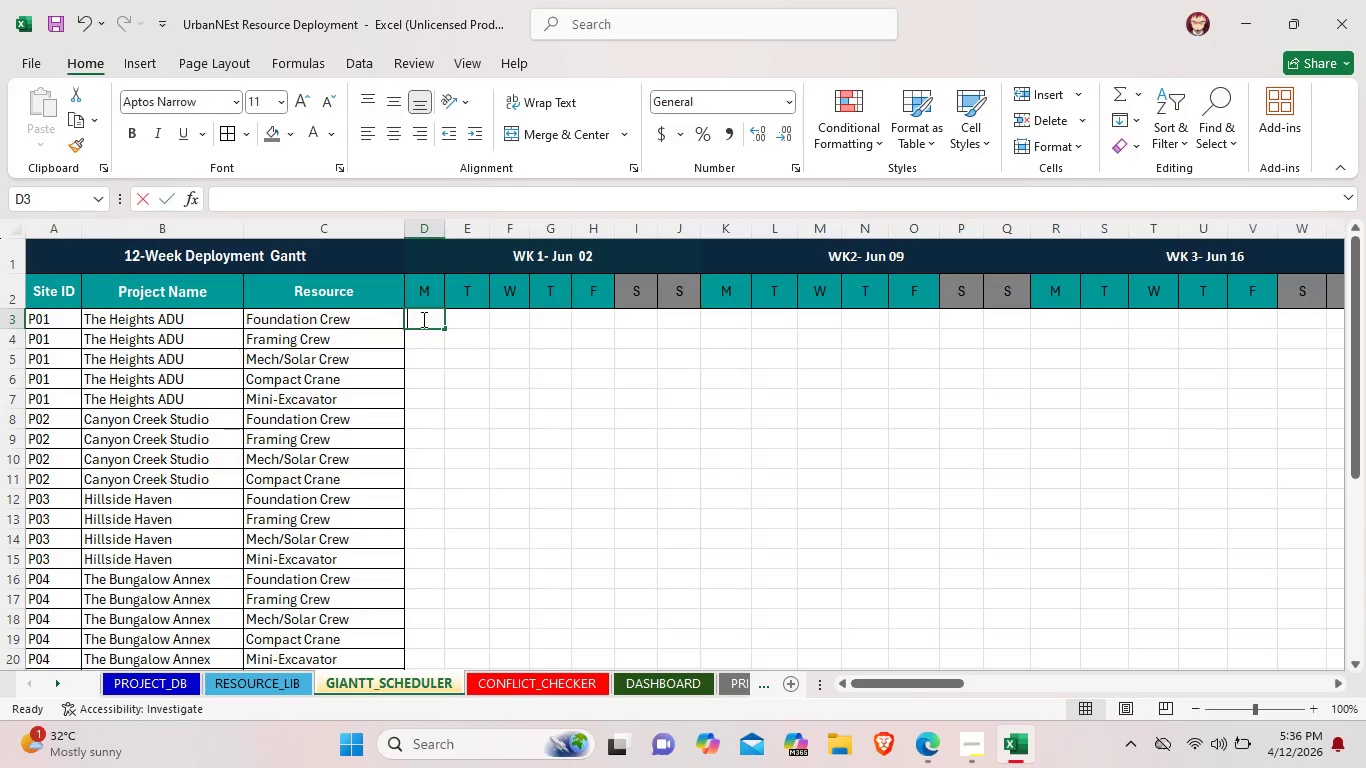 
triple_click([422, 319])
 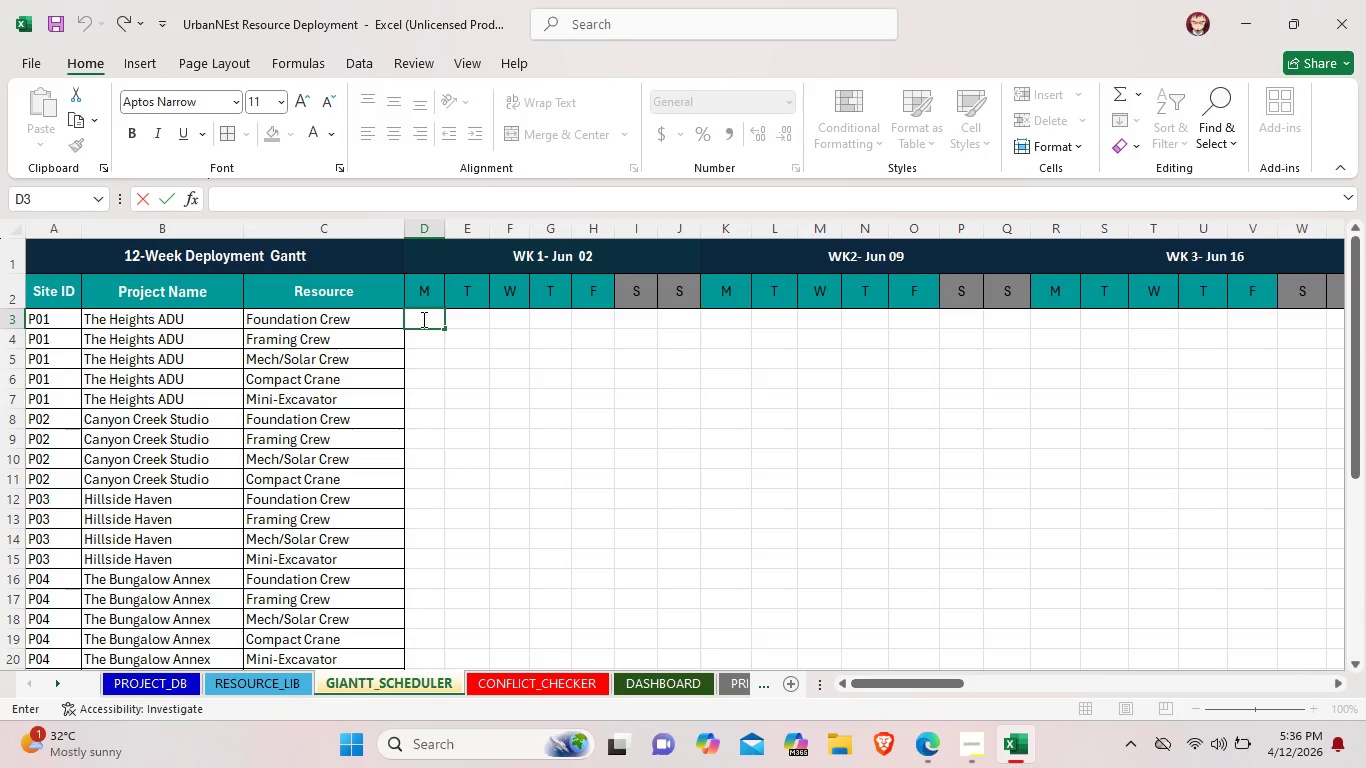 
wait(7.78)
 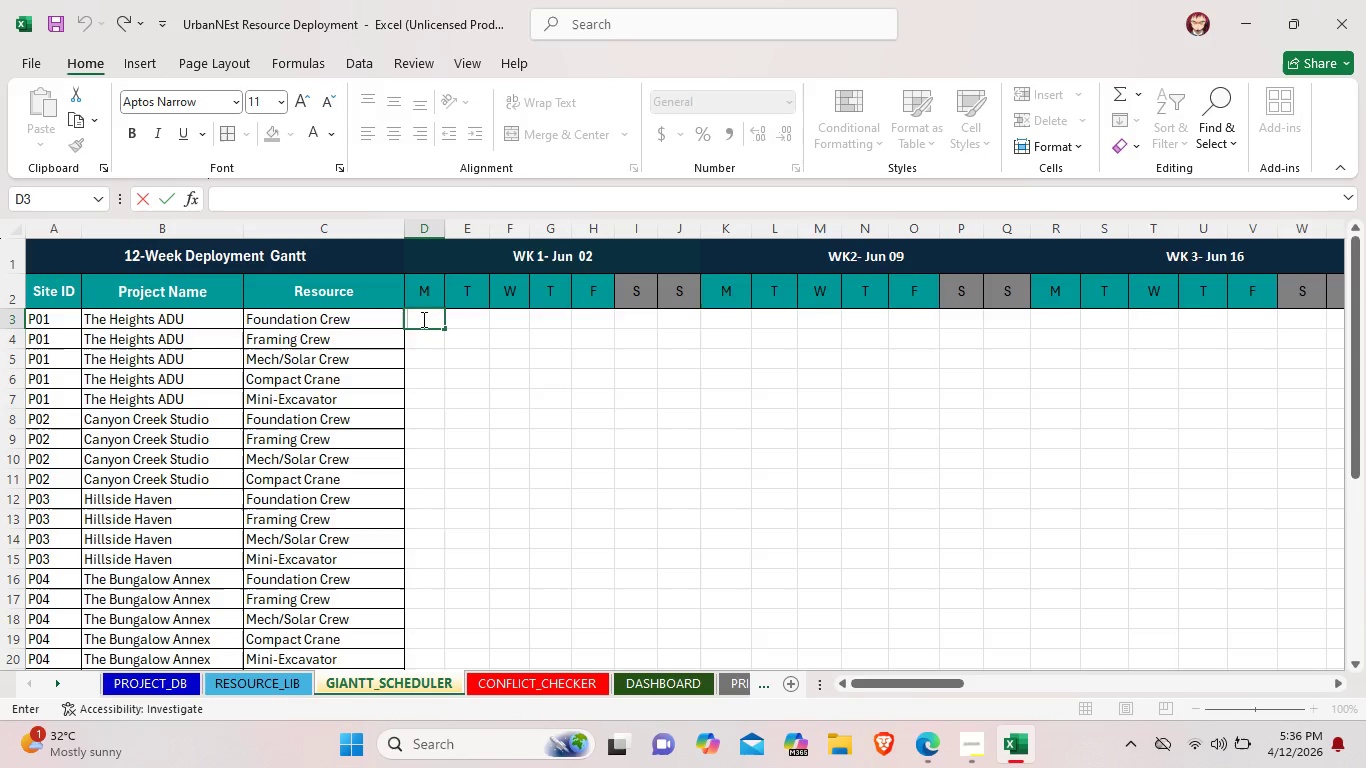 
key(2)
 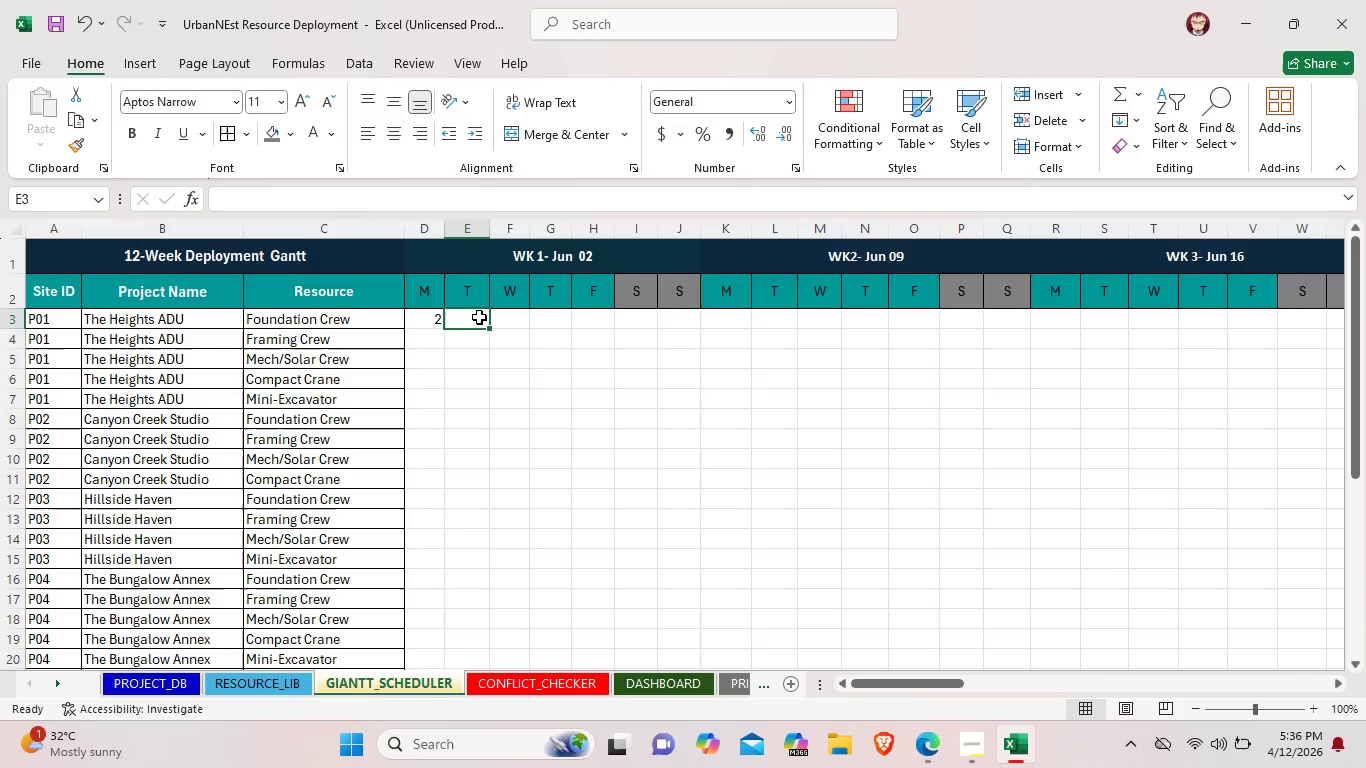 
double_click([479, 317])
 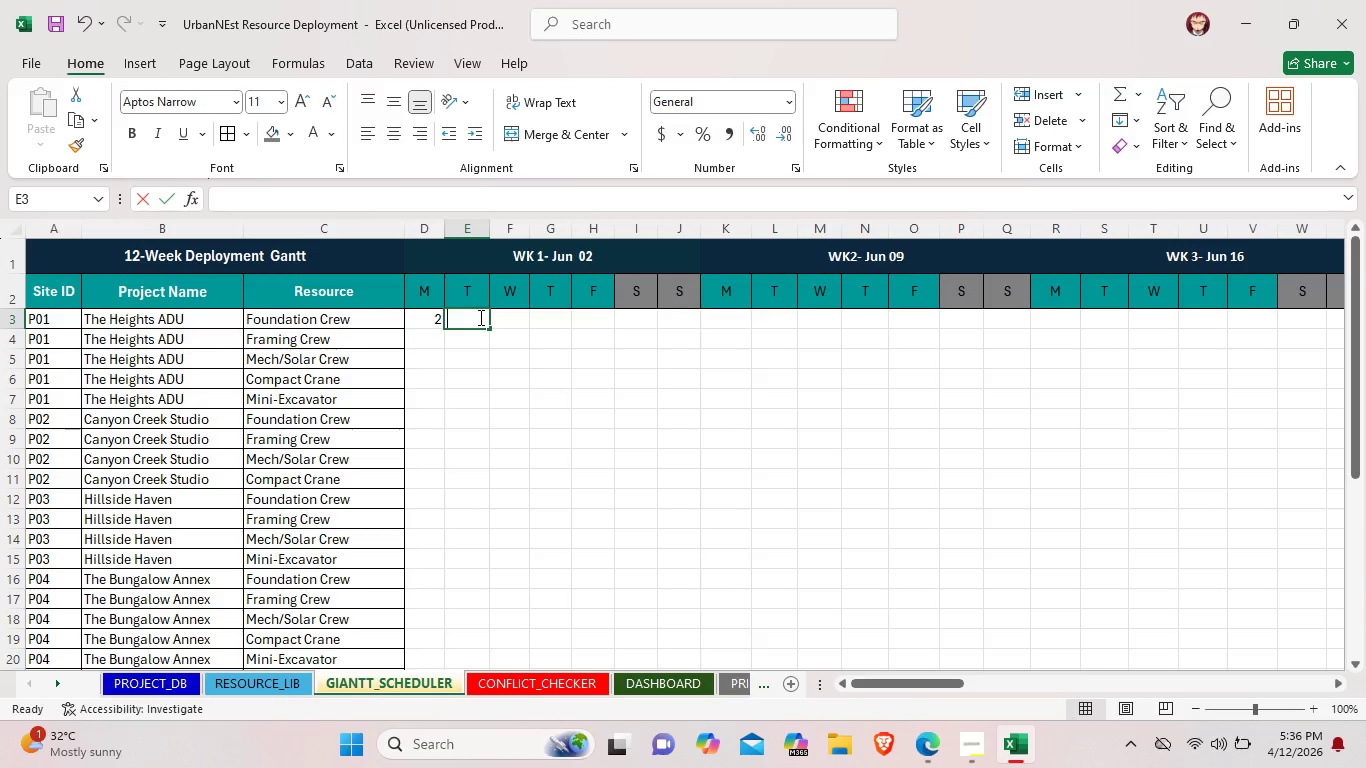 
triple_click([479, 317])
 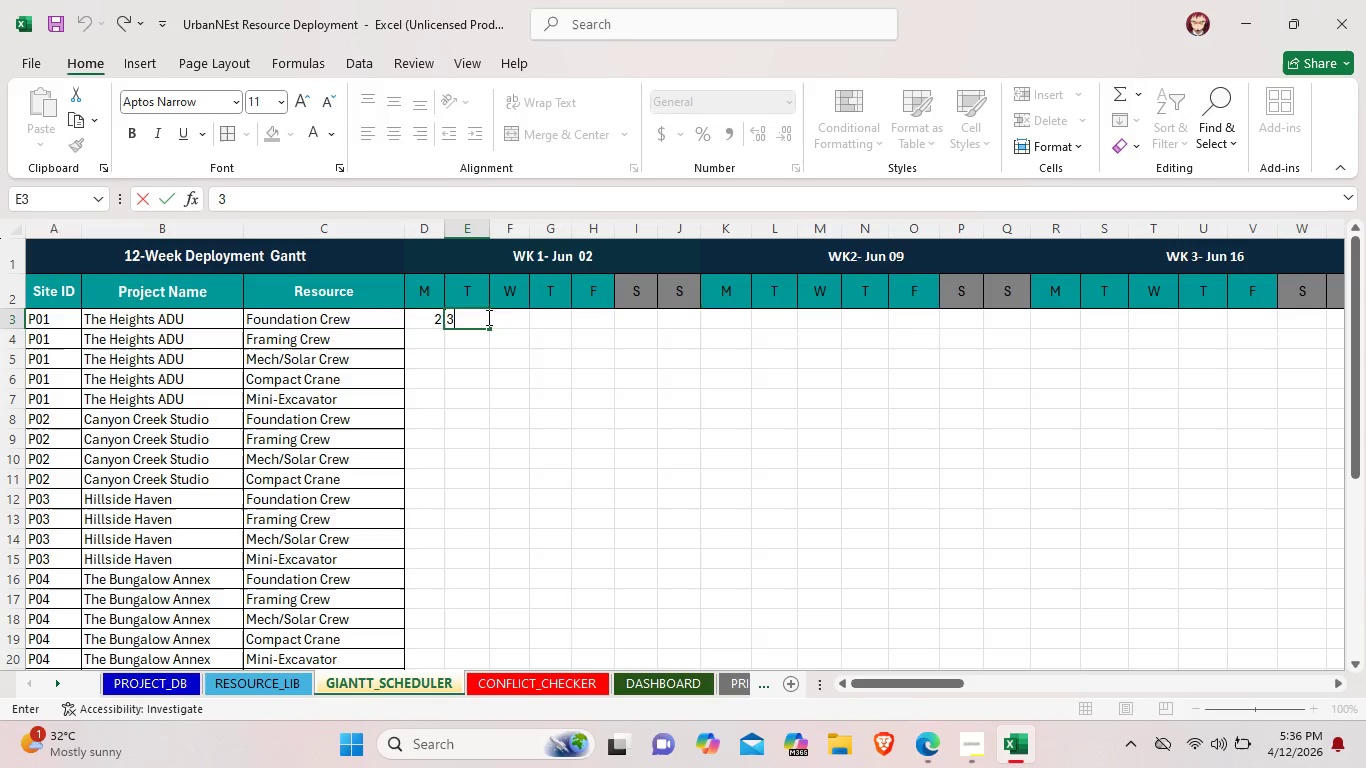 
key(3)
 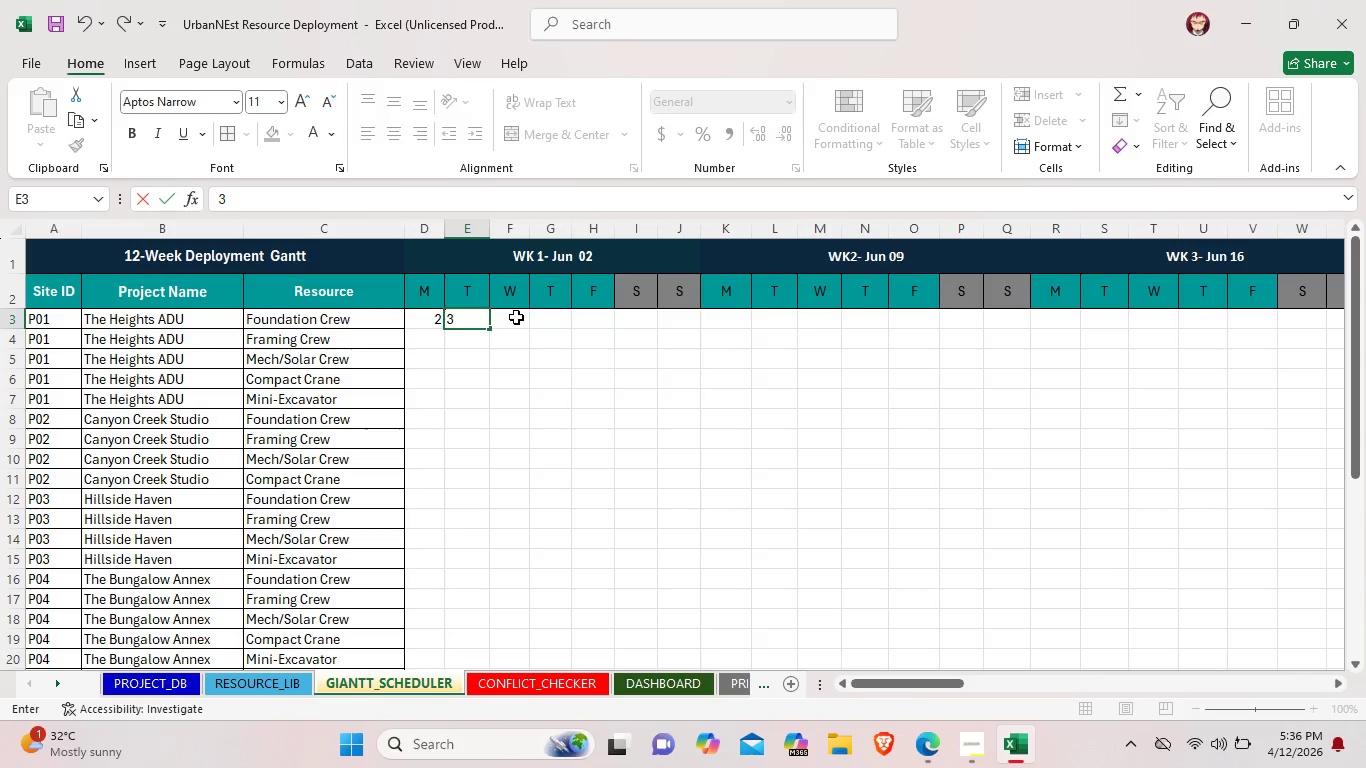 
double_click([516, 317])
 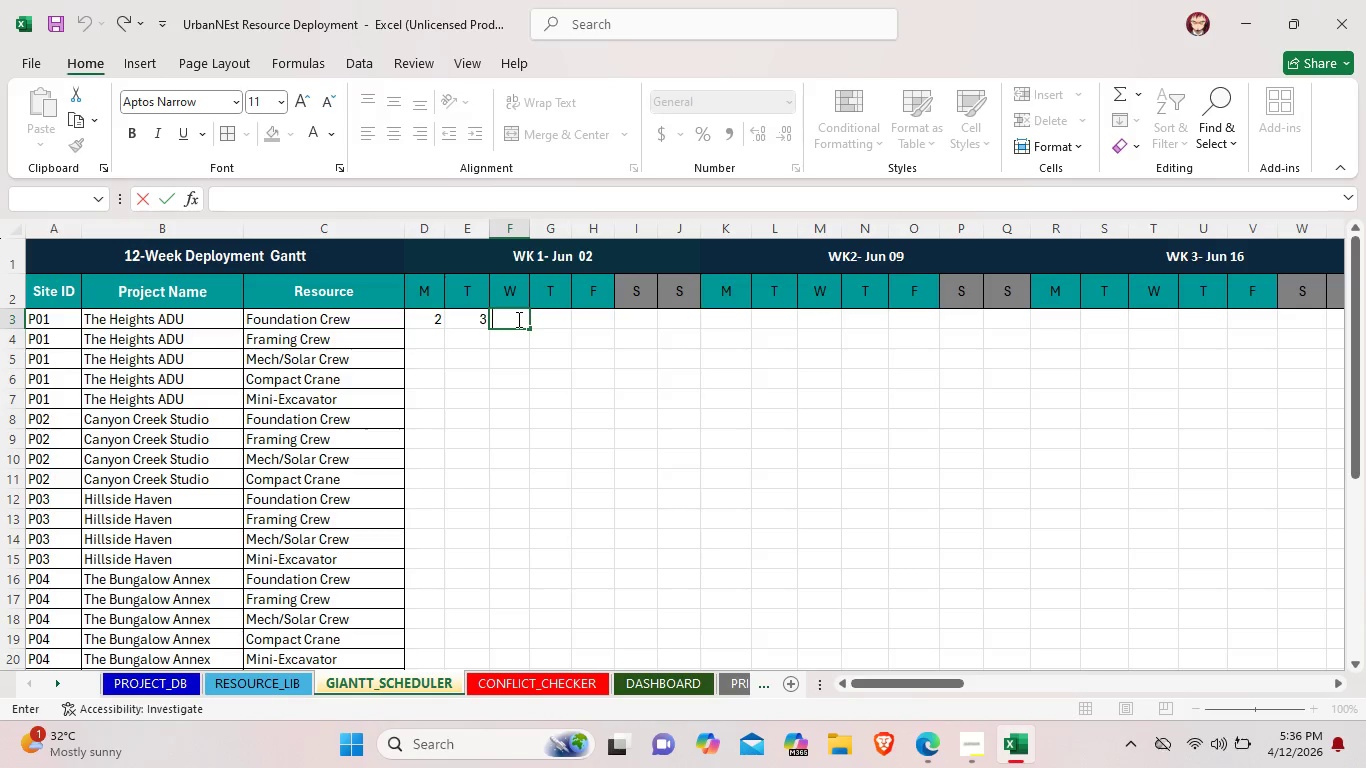 
key(4)
 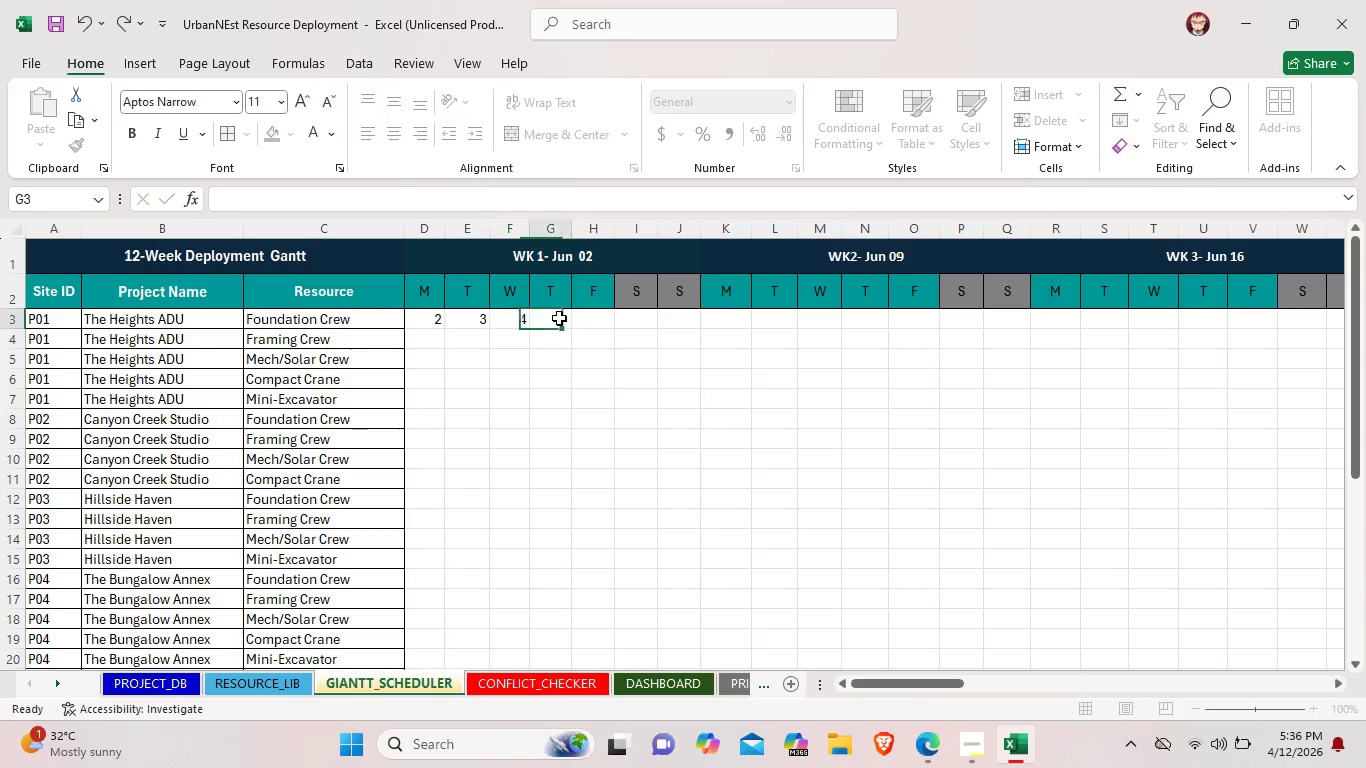 
double_click([559, 318])
 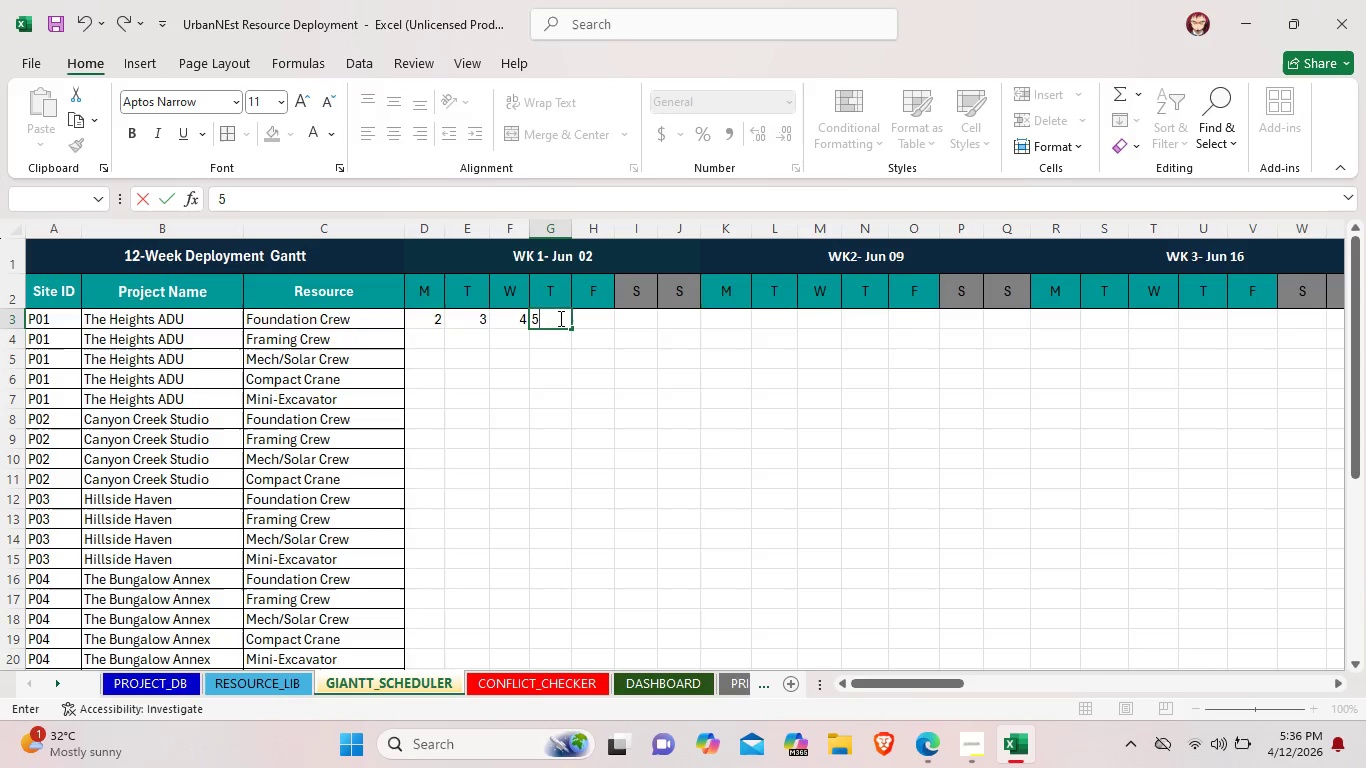 
key(5)
 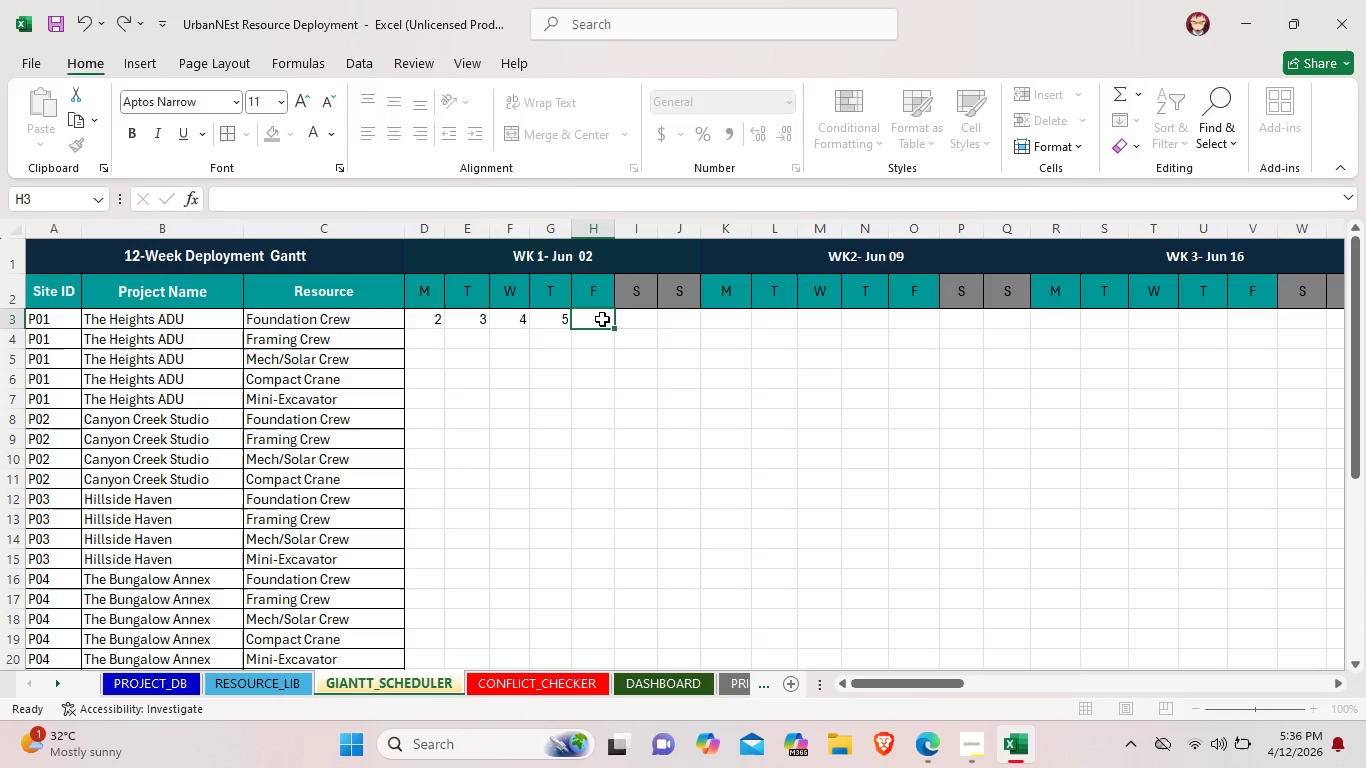 
double_click([602, 319])
 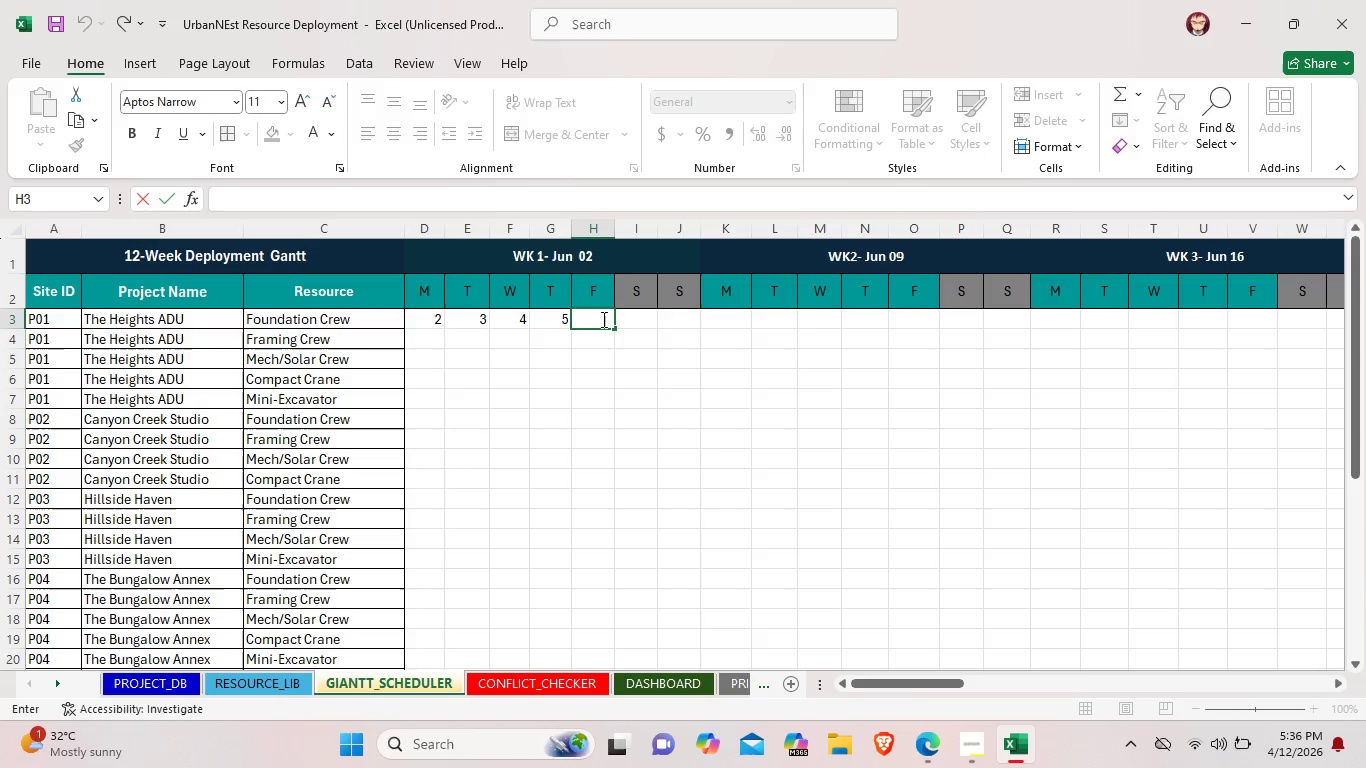 
key(6)
 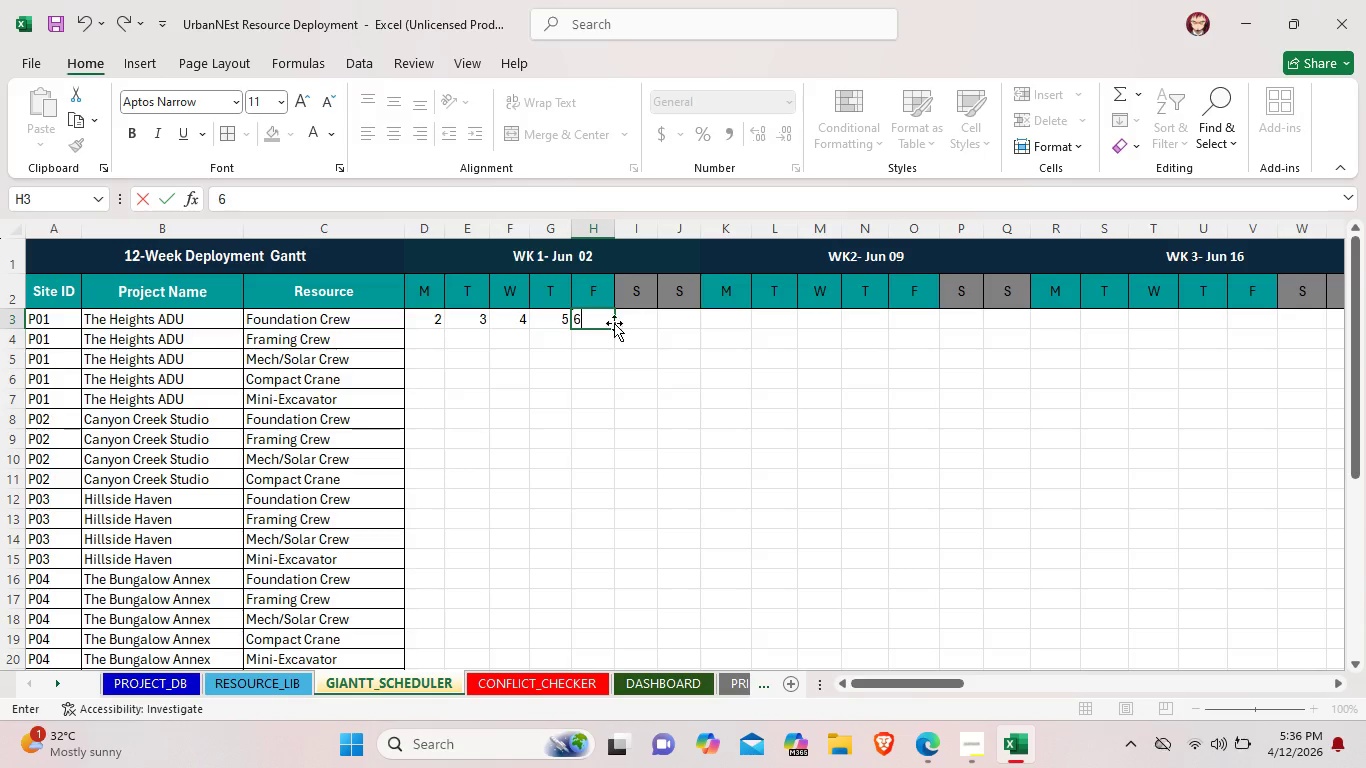 
double_click([633, 319])
 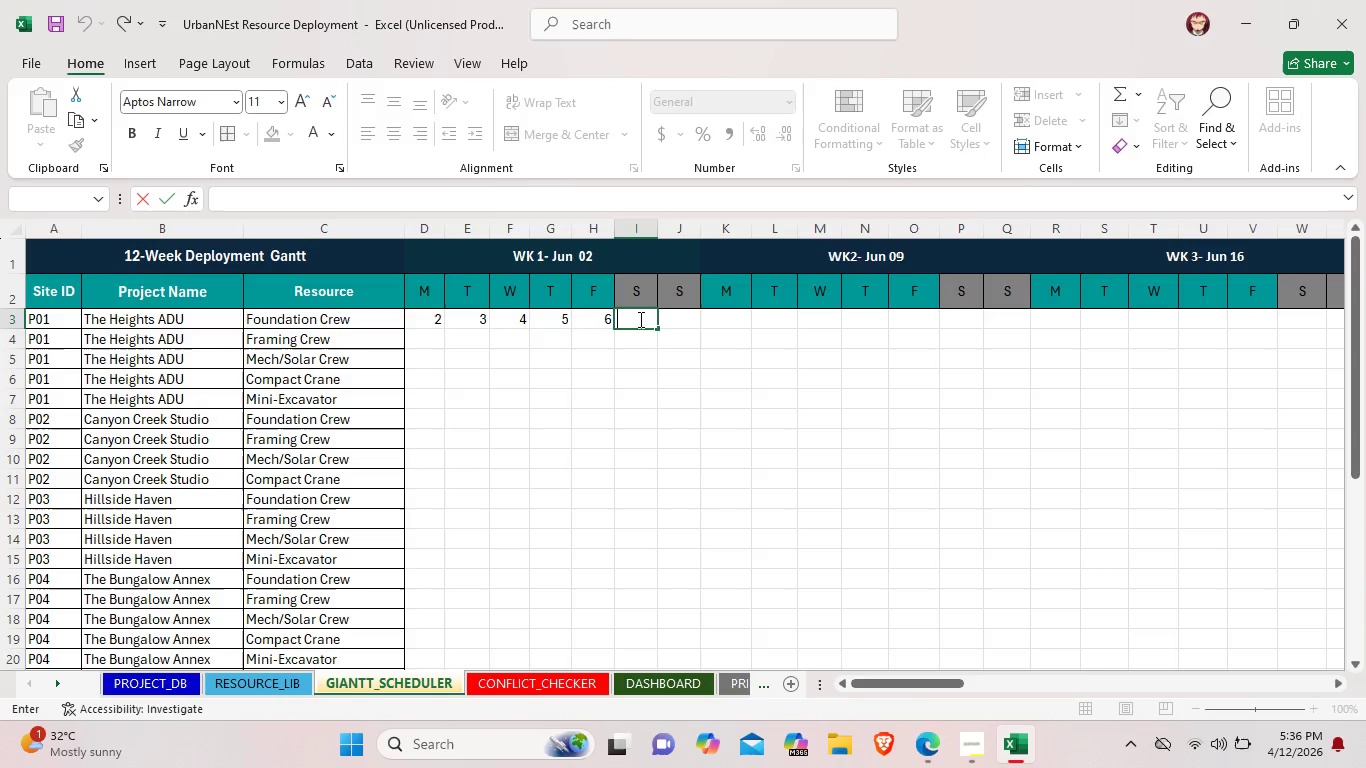 
key(7)
 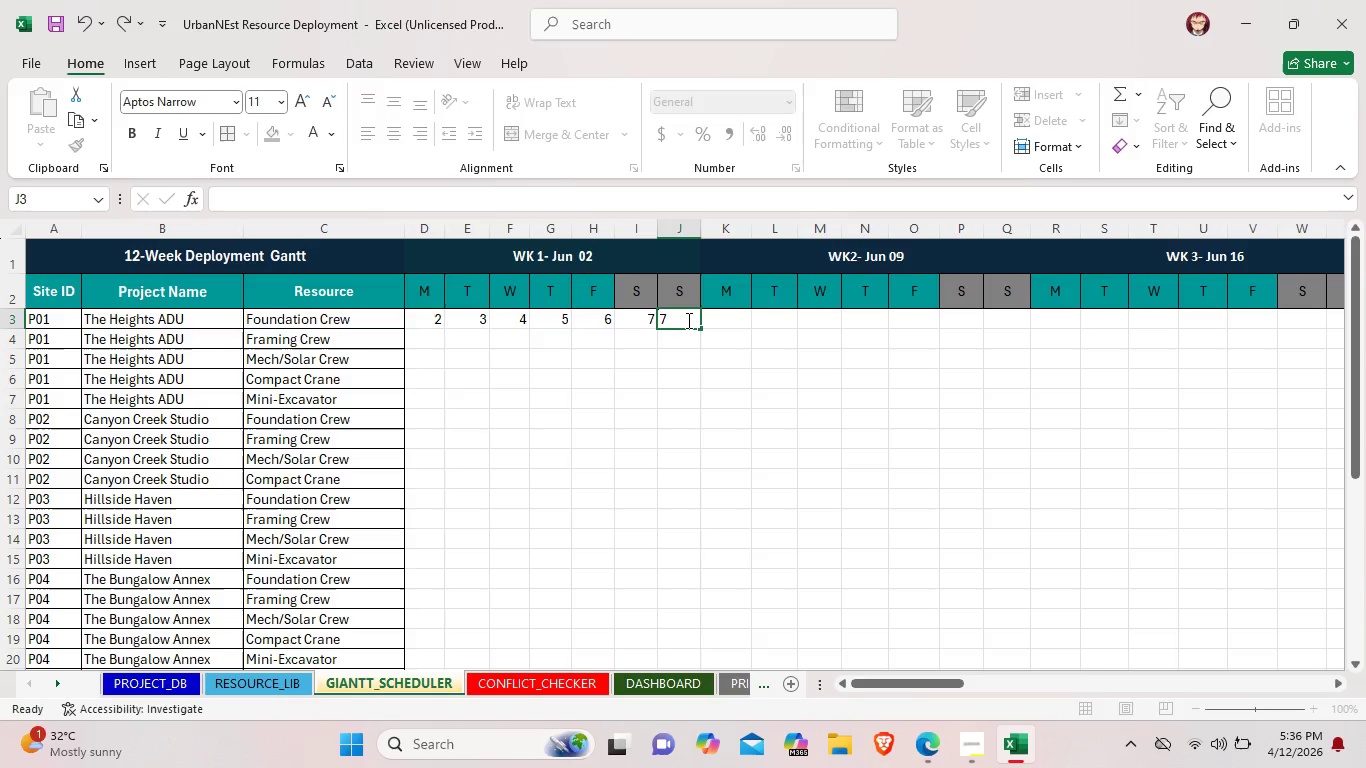 
double_click([687, 320])
 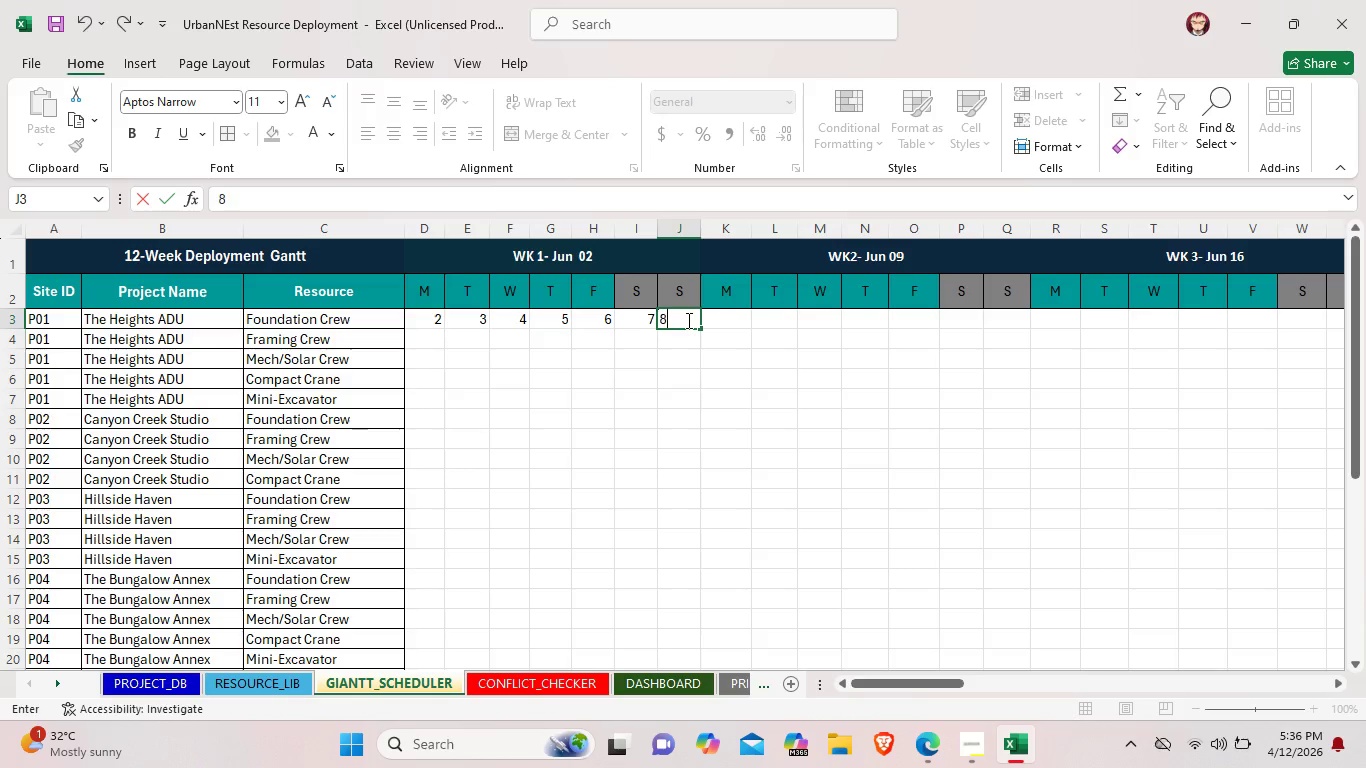 
key(8)
 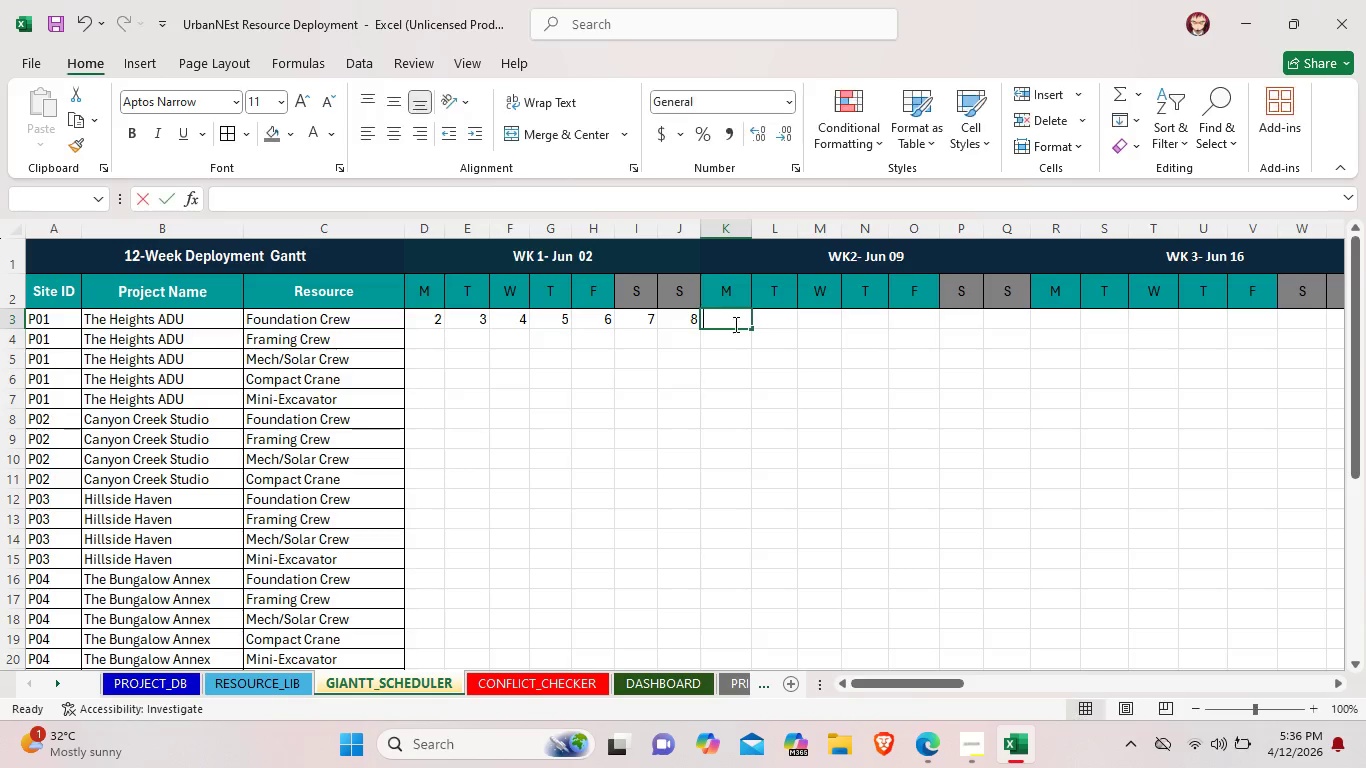 
double_click([734, 324])
 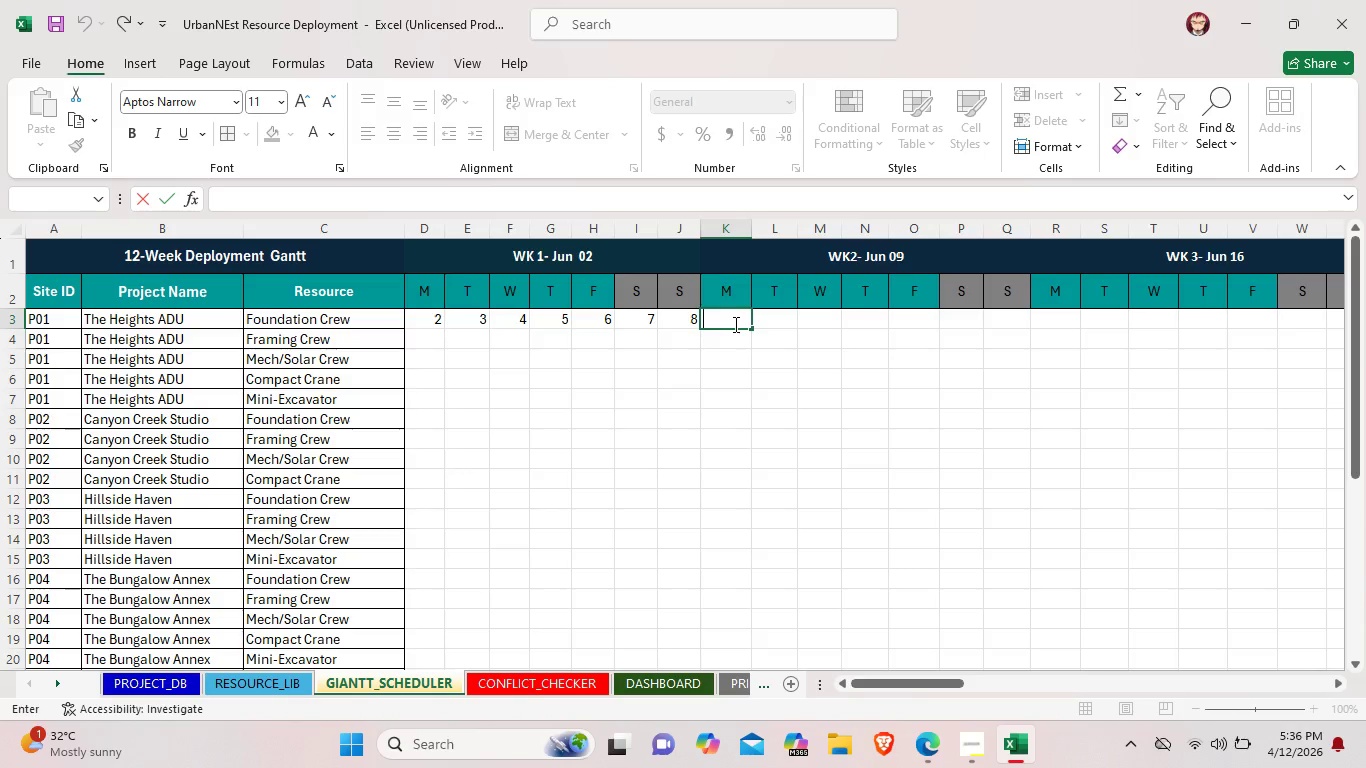 
key(9)
 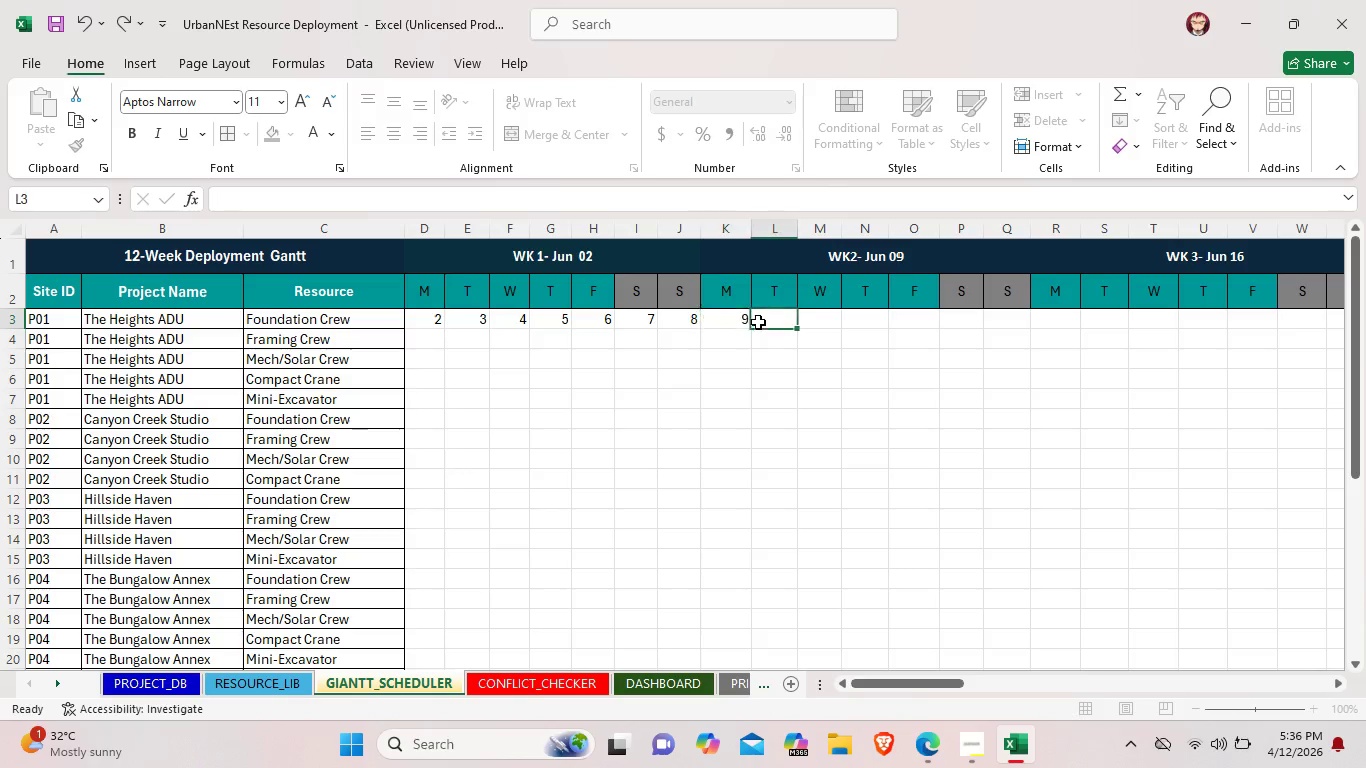 
double_click([758, 322])
 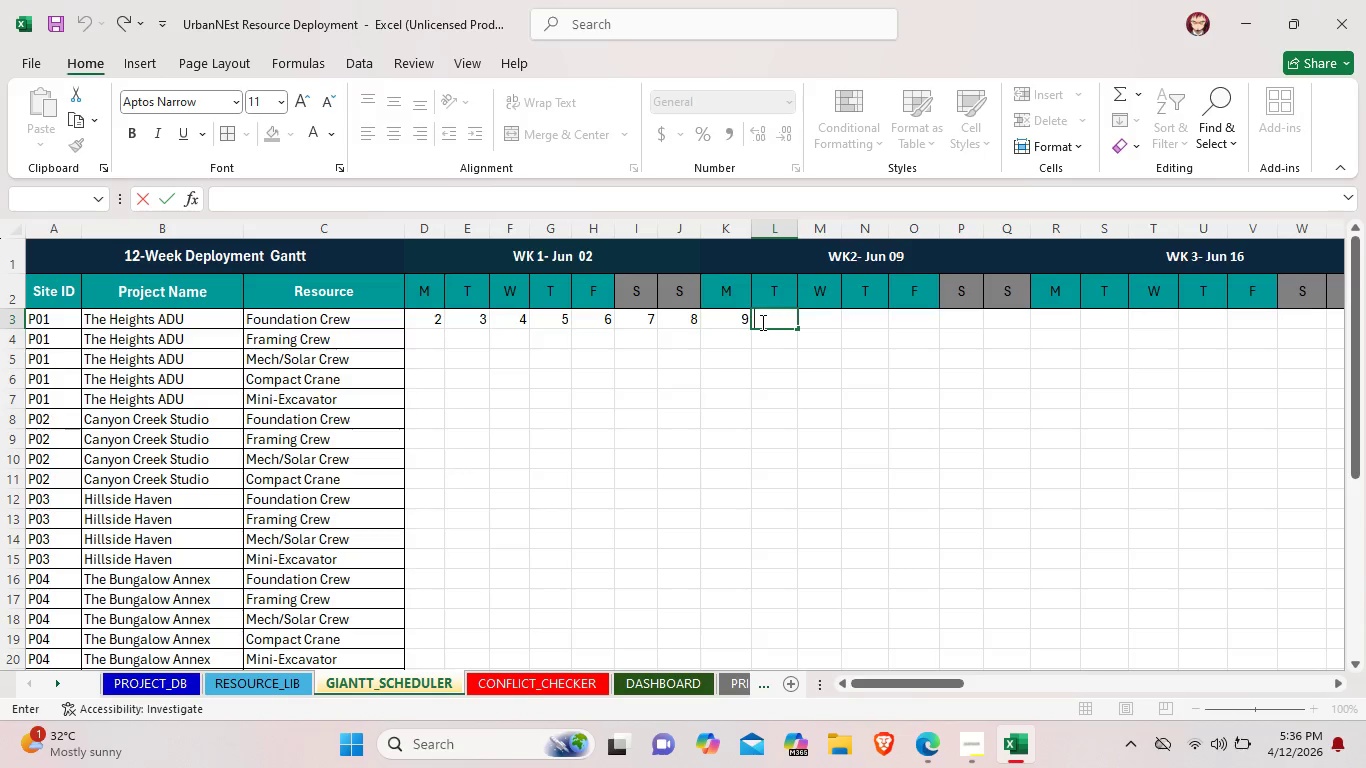 
type(10)
 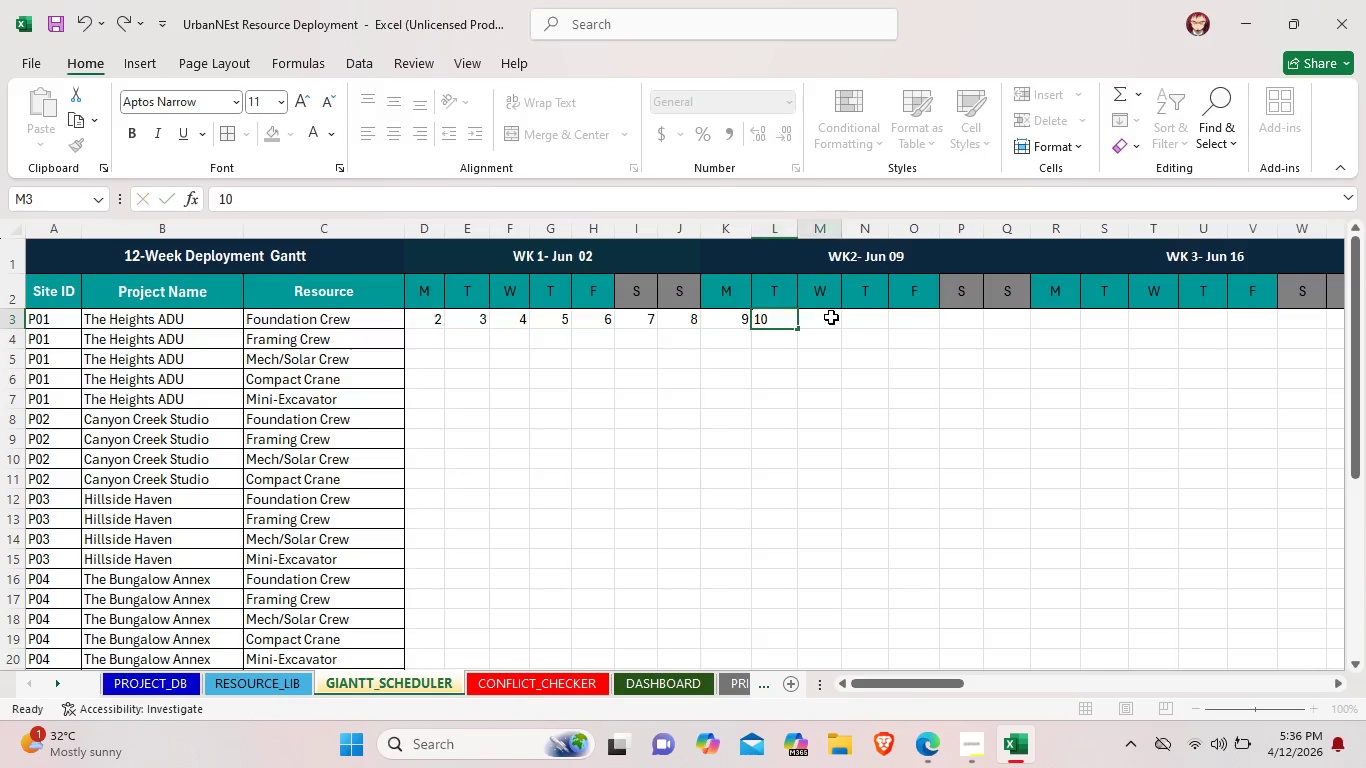 
double_click([831, 317])
 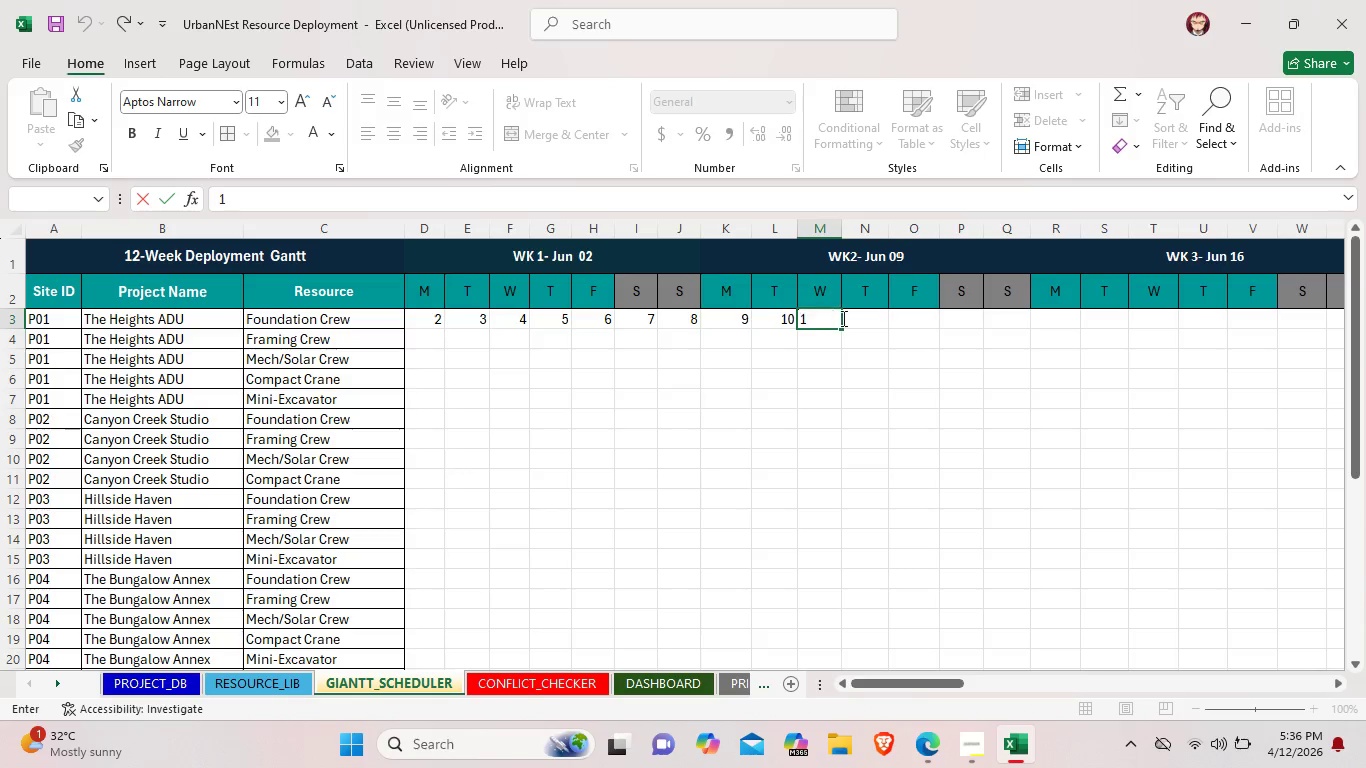 
type(11)
 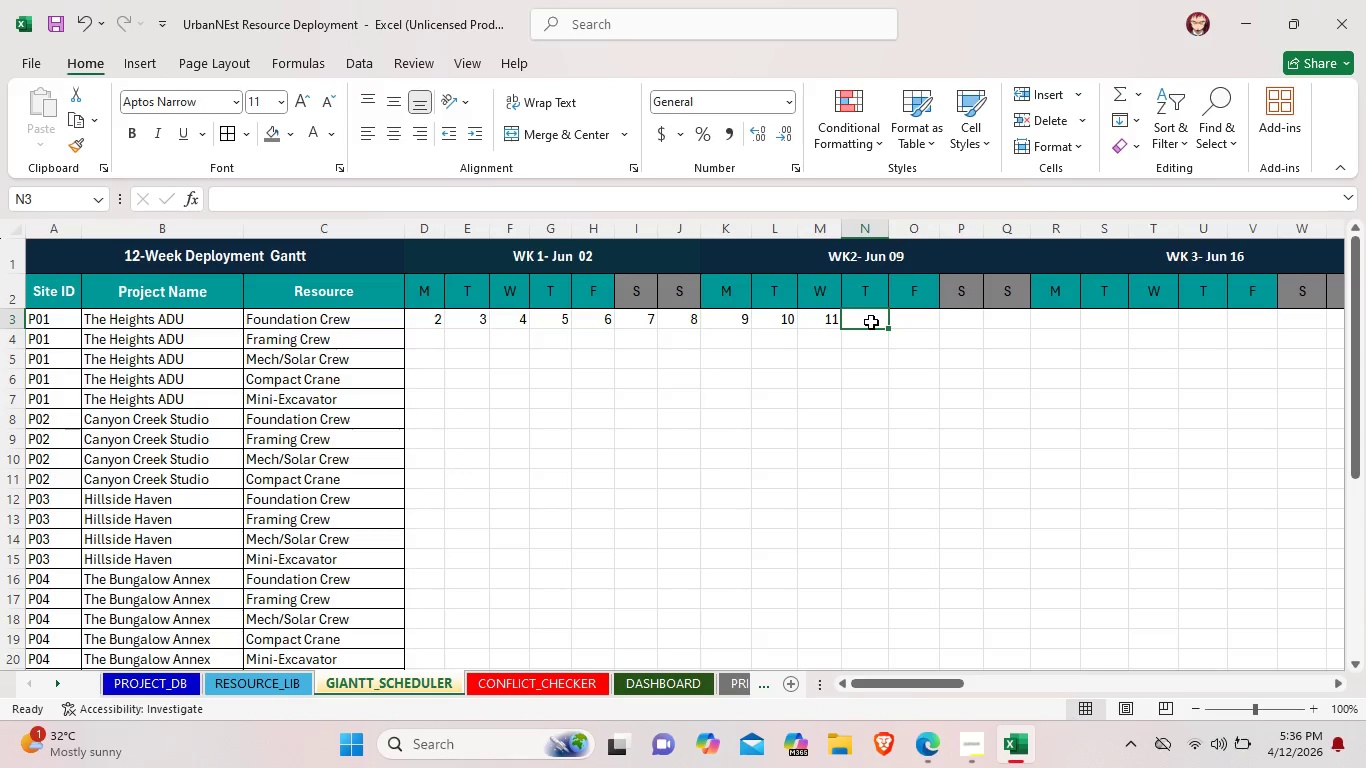 
double_click([871, 322])
 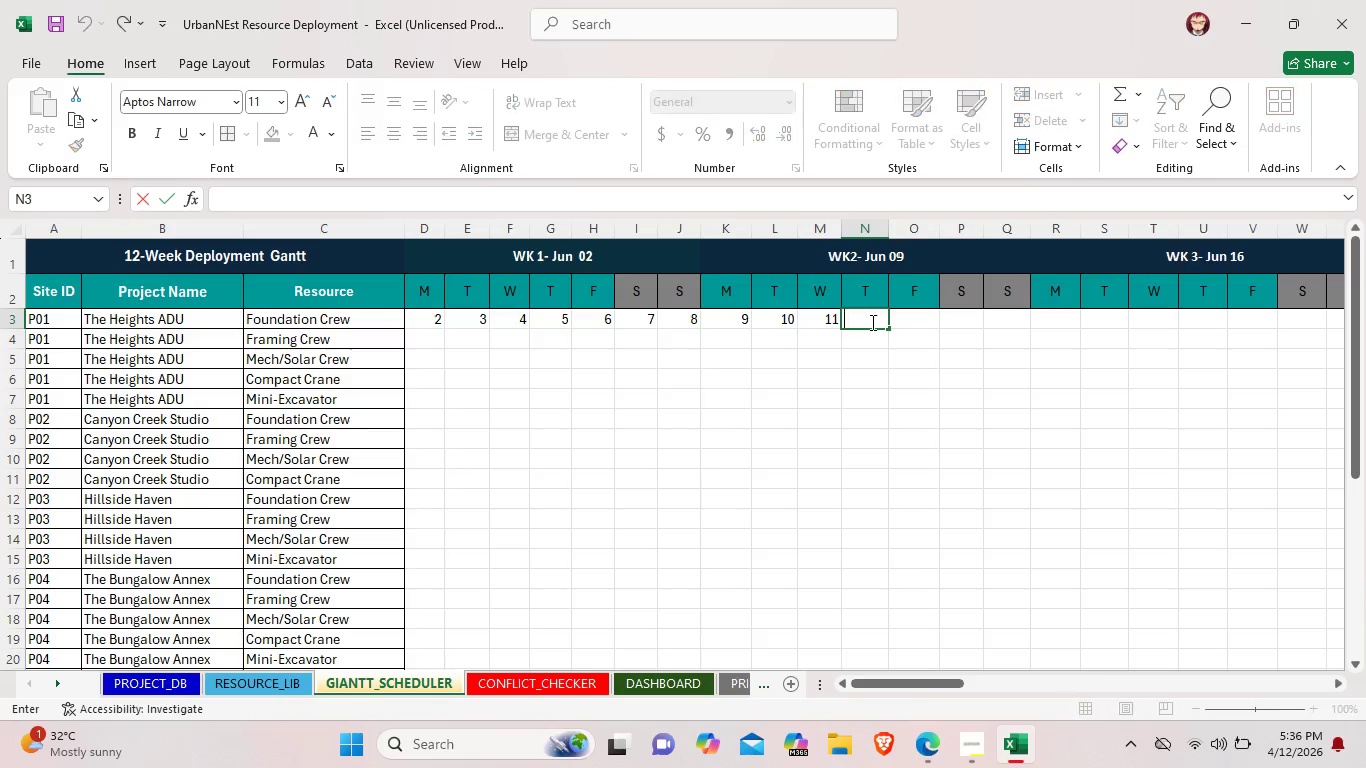 
triple_click([871, 322])
 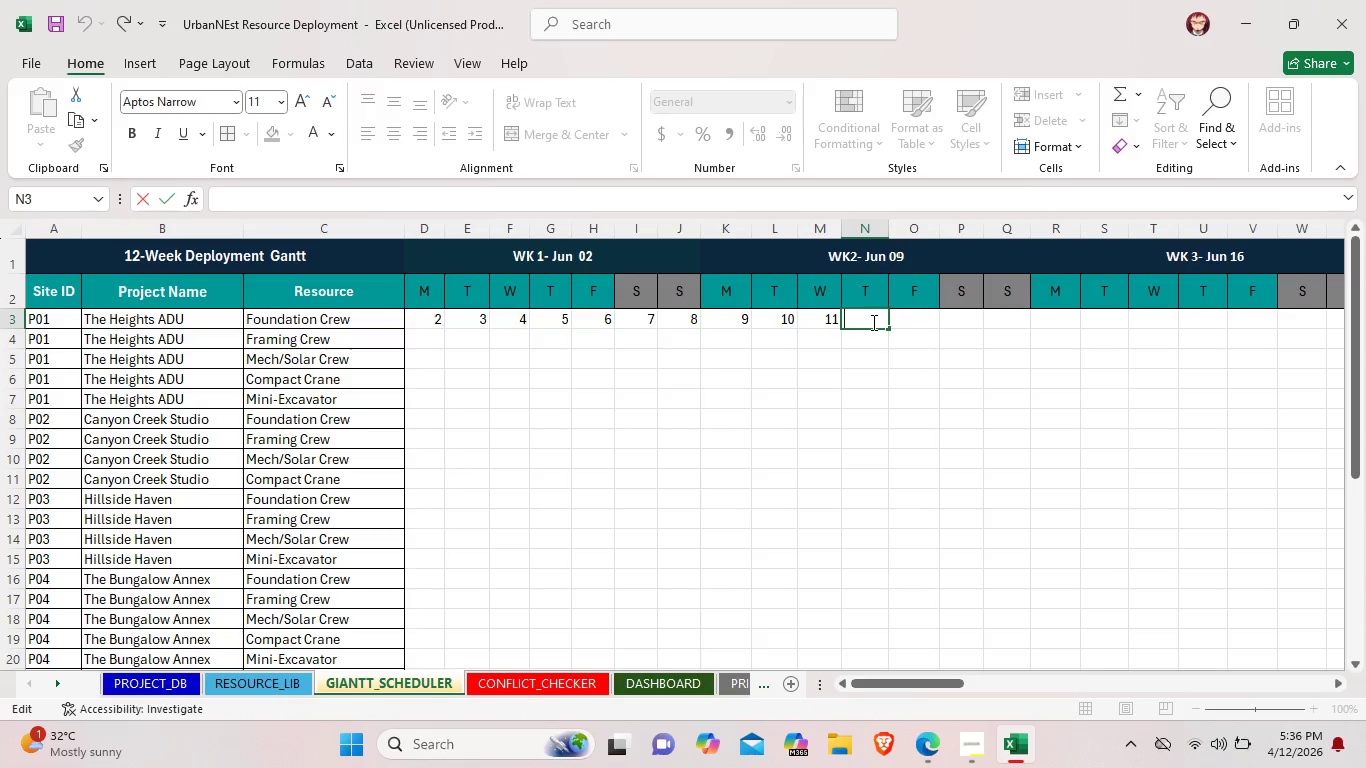 
type(22 )
 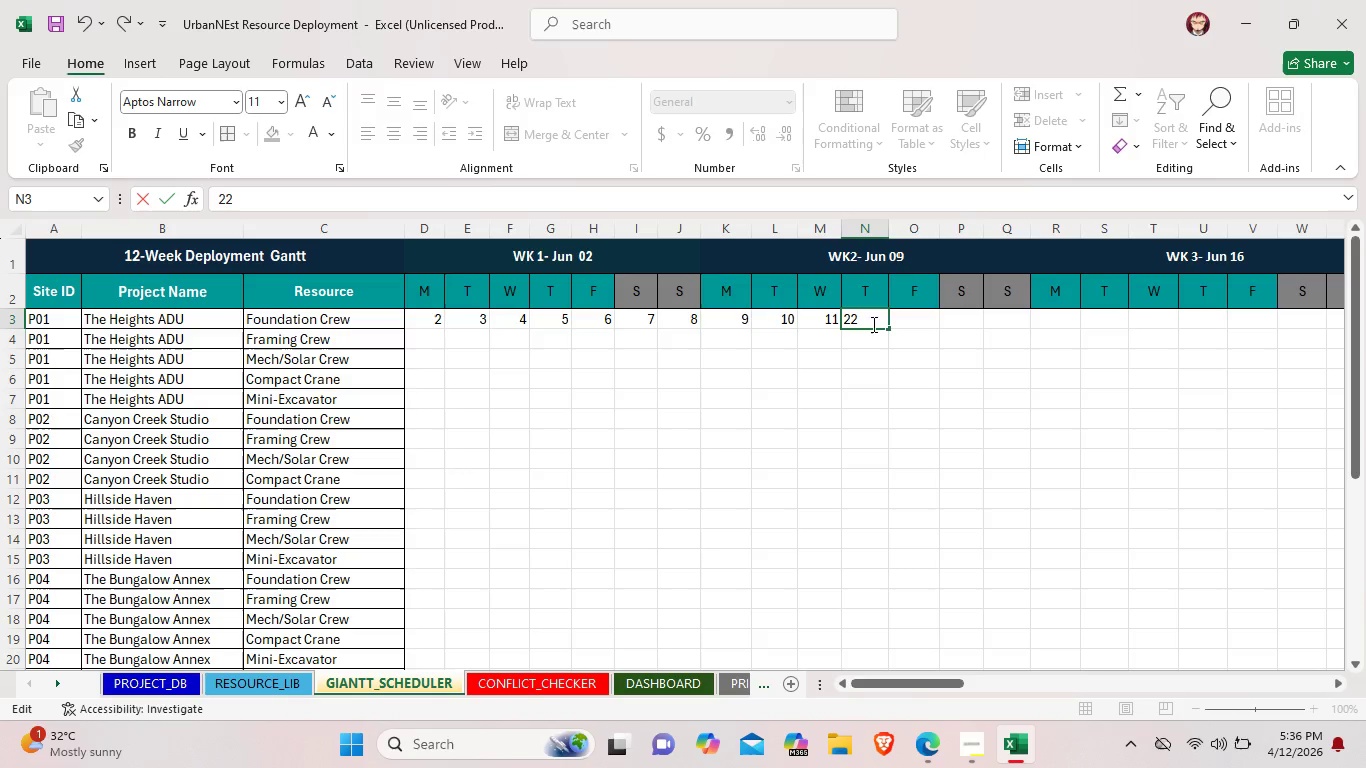 
double_click([917, 325])
 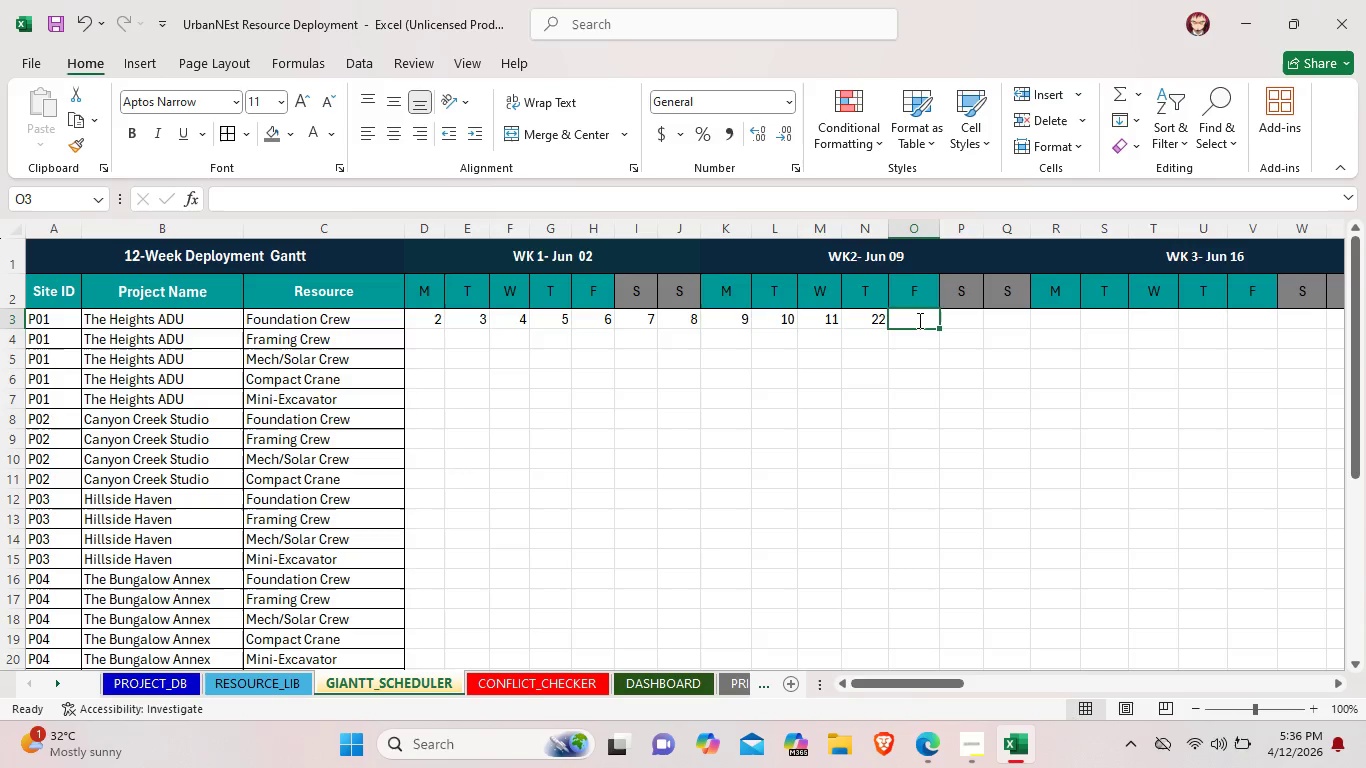 
double_click([918, 320])
 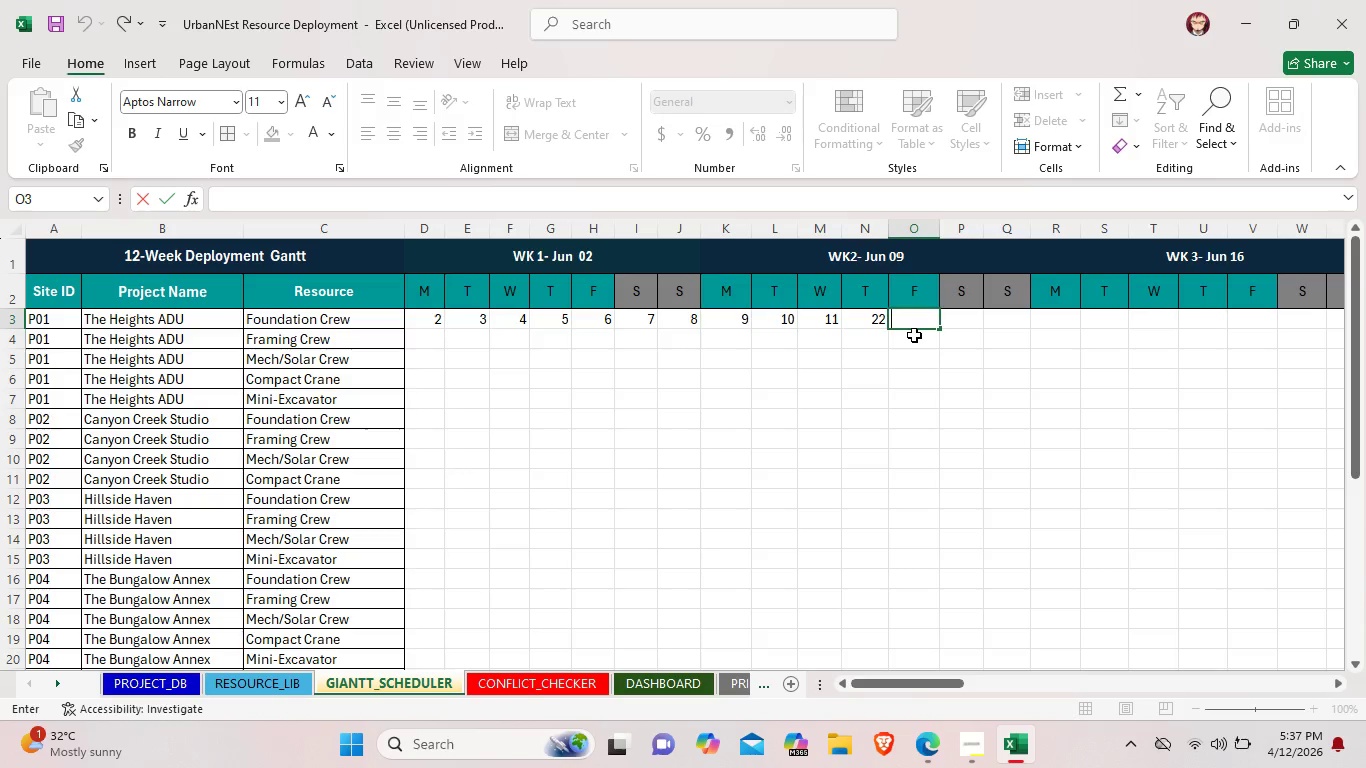 
wait(5.5)
 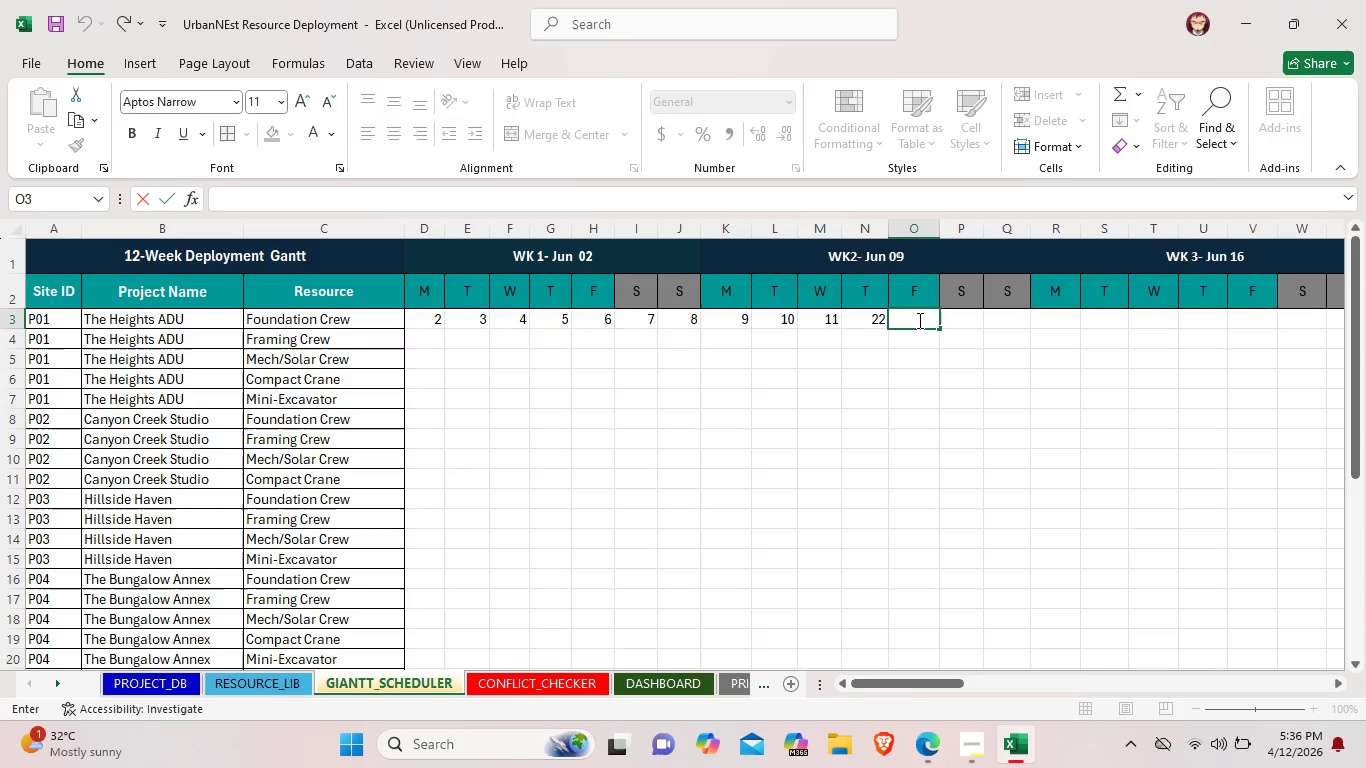 
type(23)
 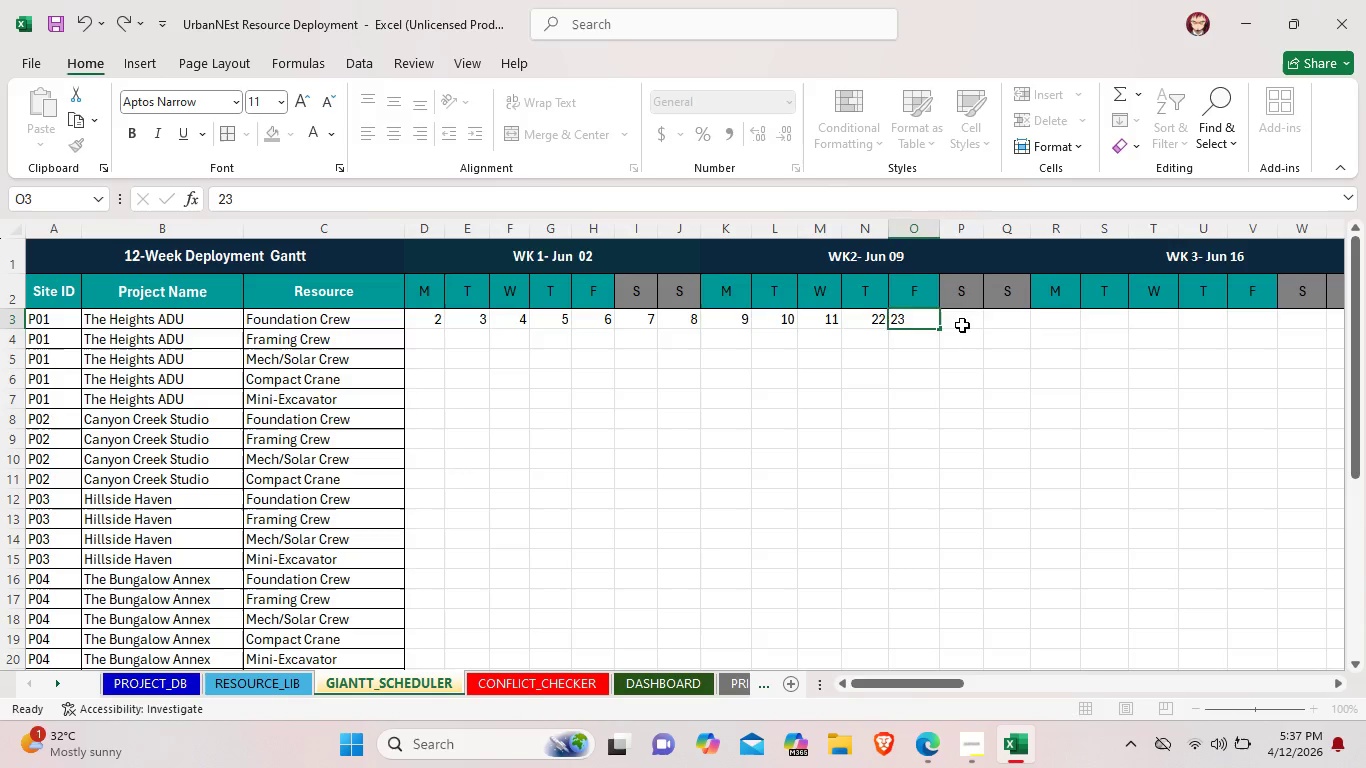 
double_click([962, 325])
 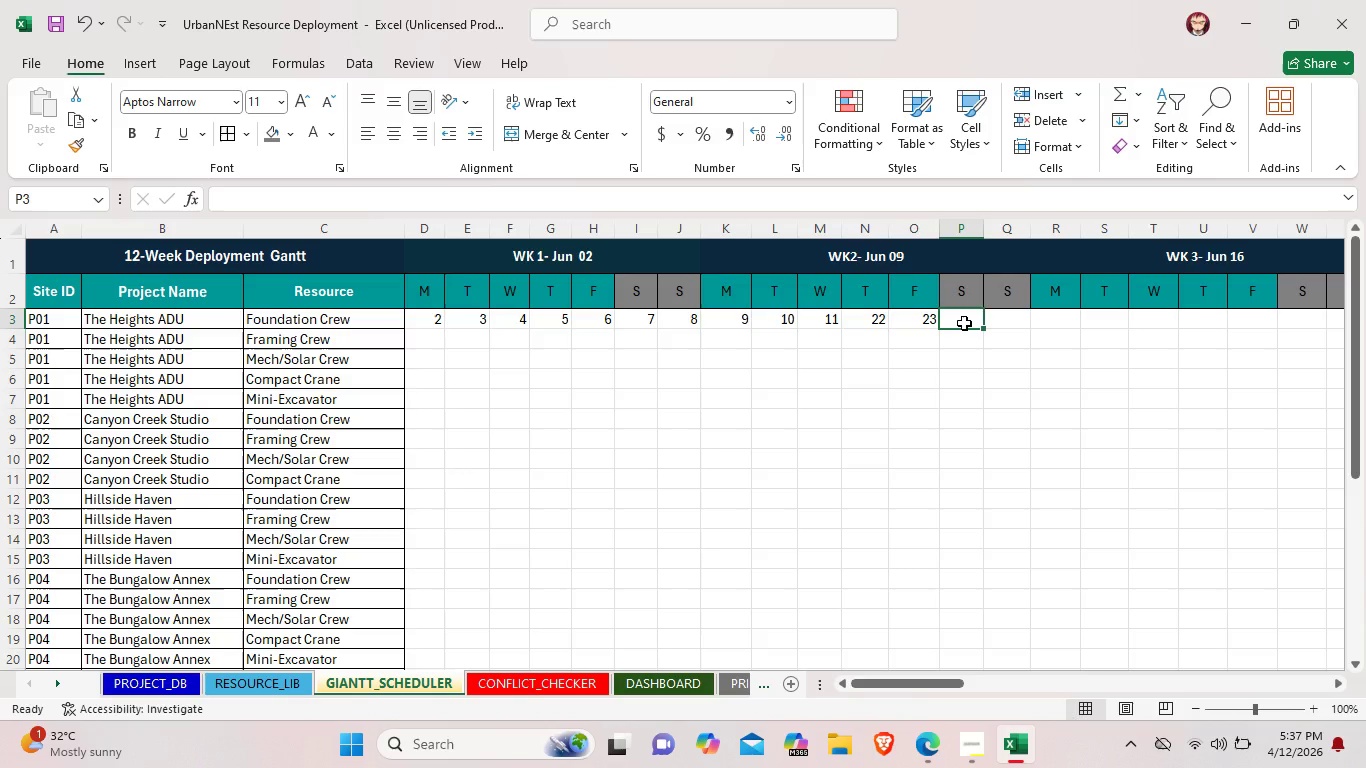 
double_click([964, 323])
 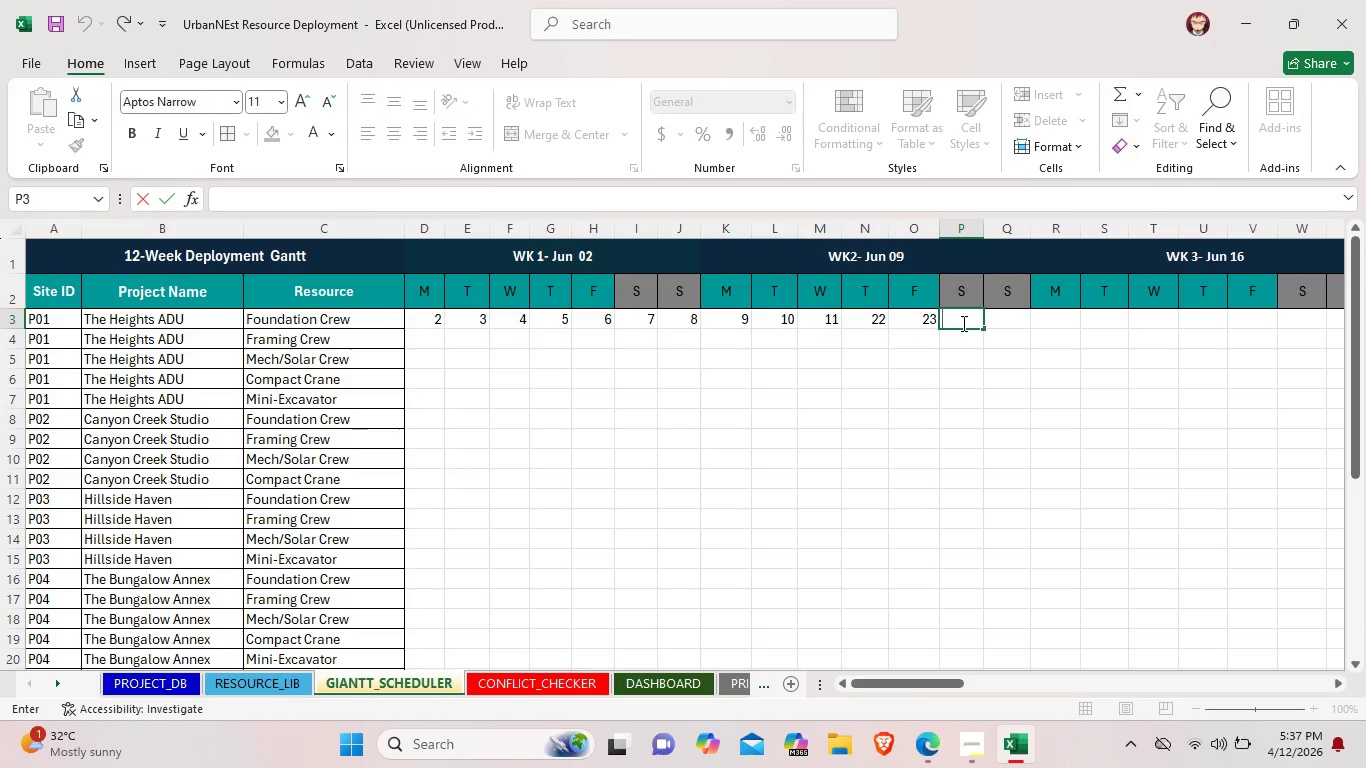 
wait(10.41)
 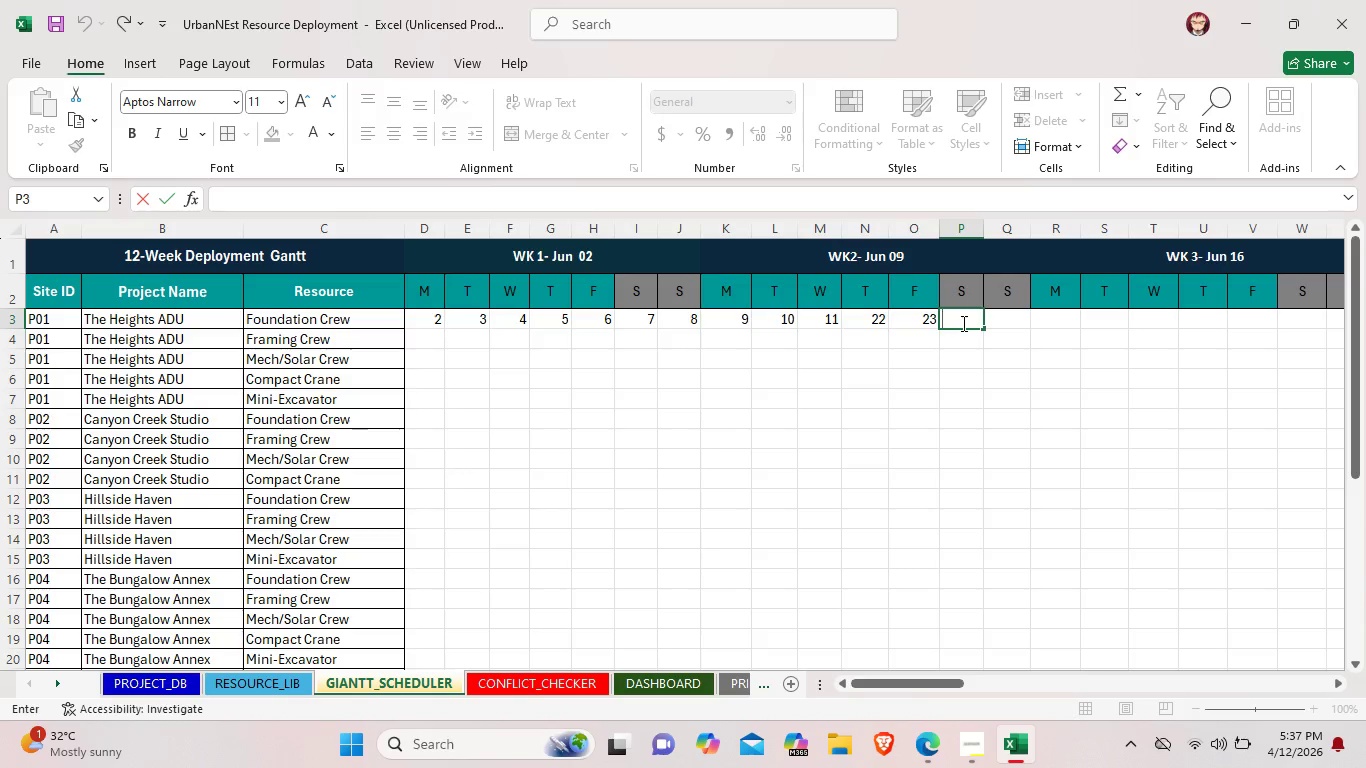 
double_click([881, 321])
 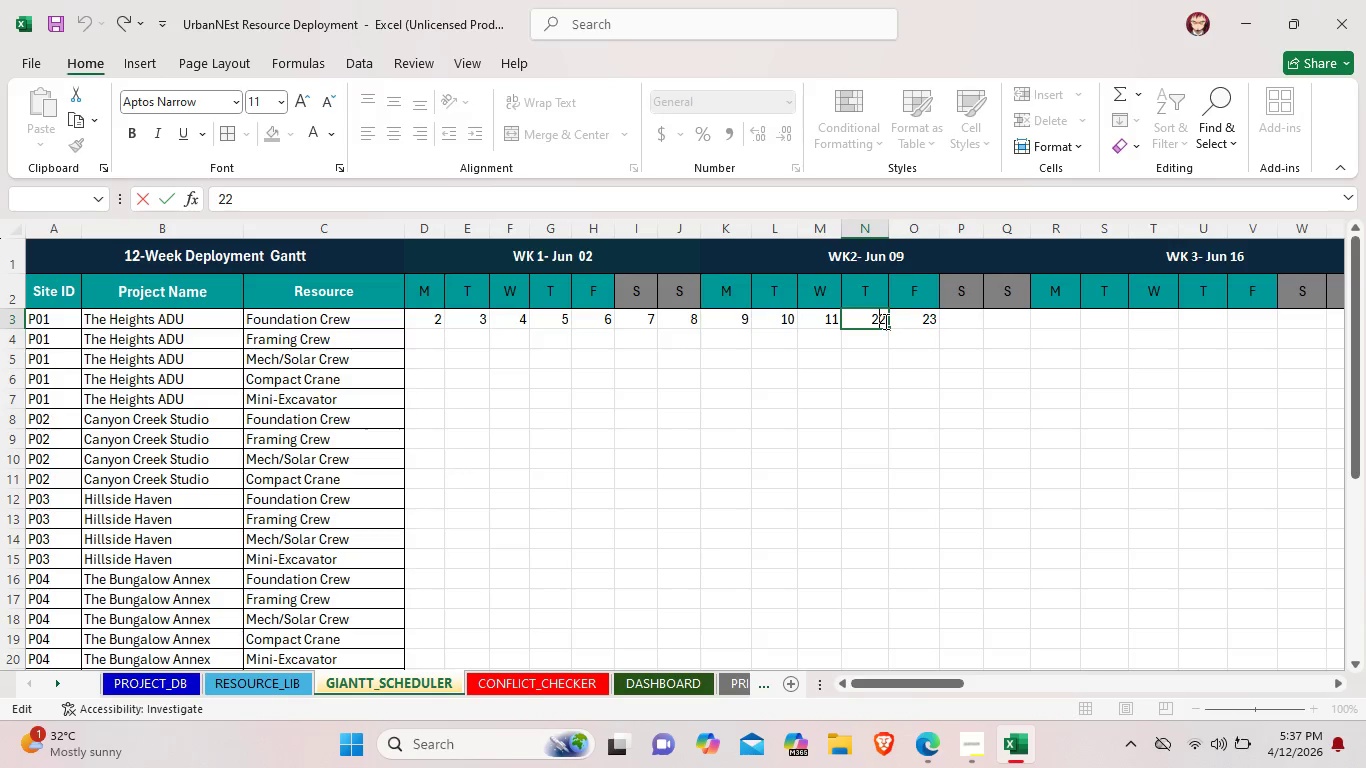 
key(Backspace)
 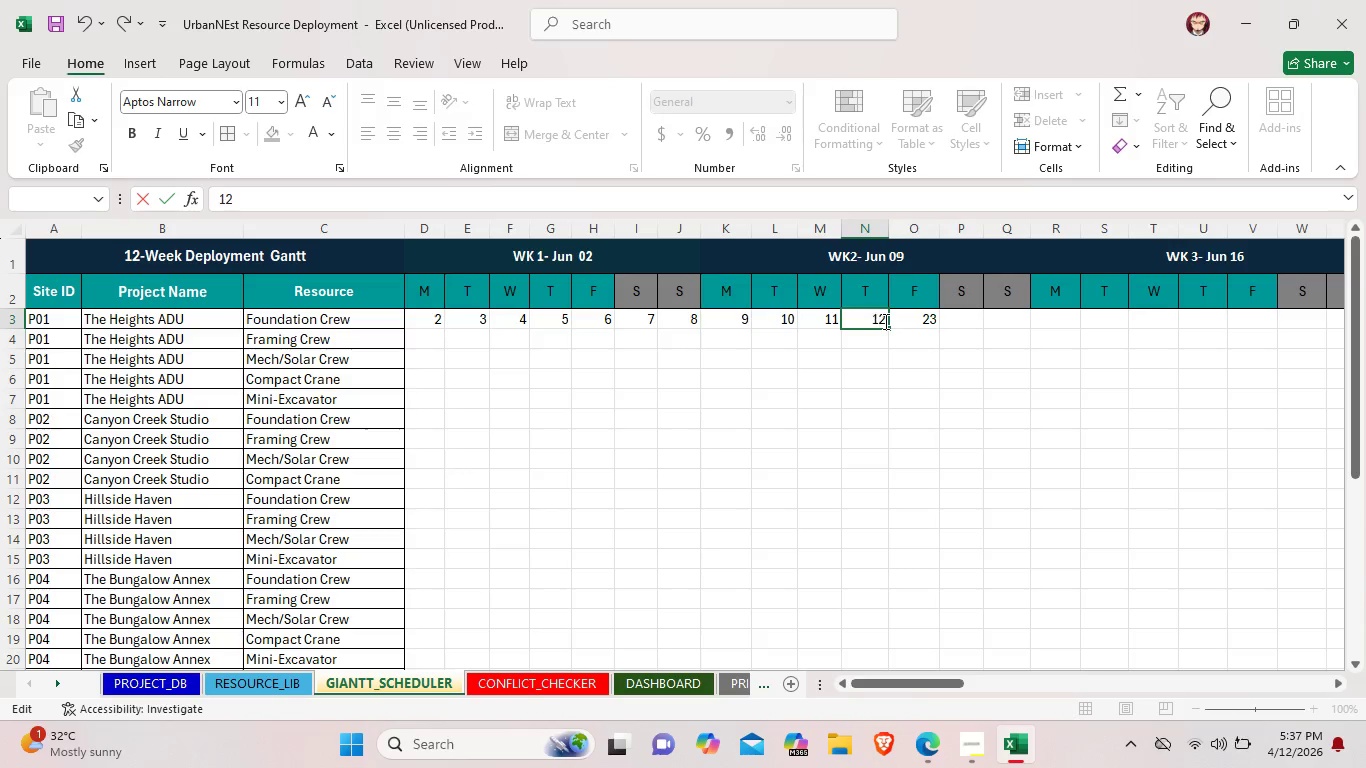 
key(1)
 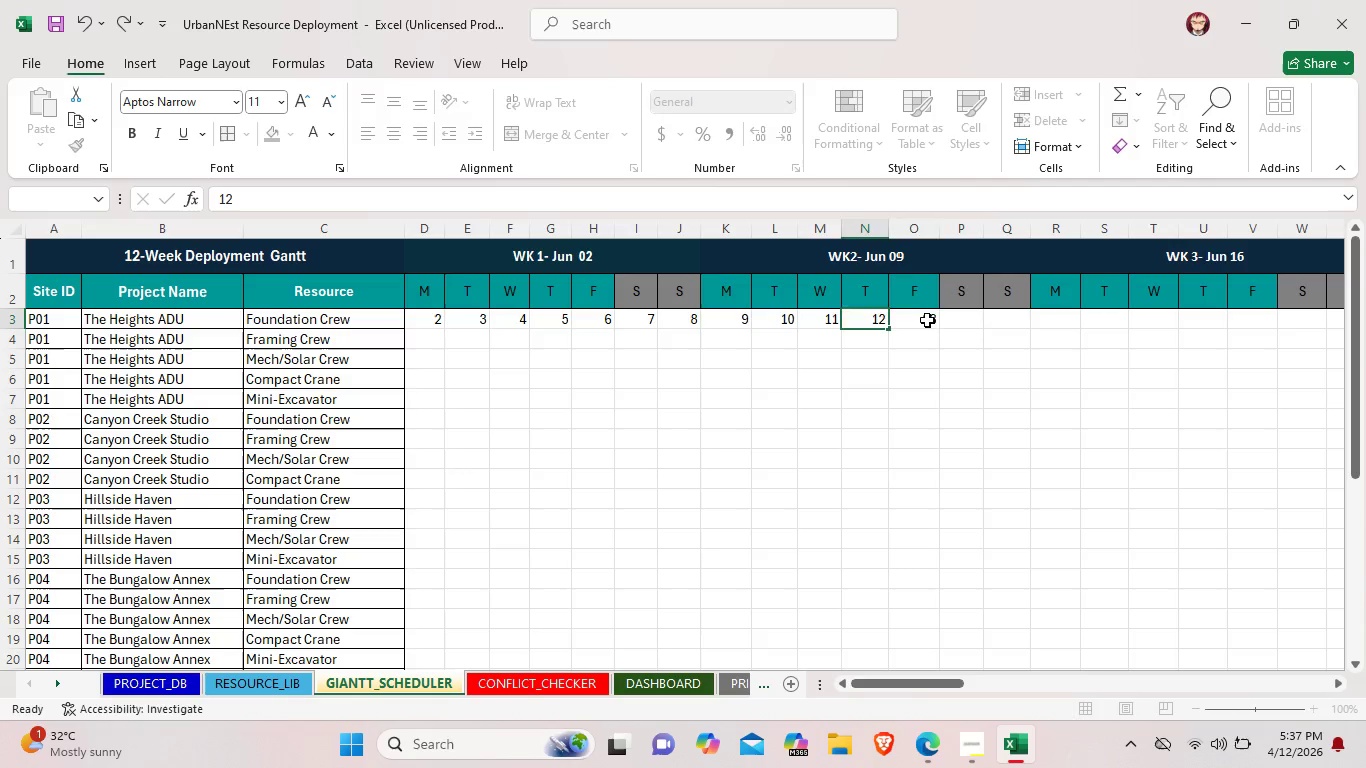 
double_click([927, 320])
 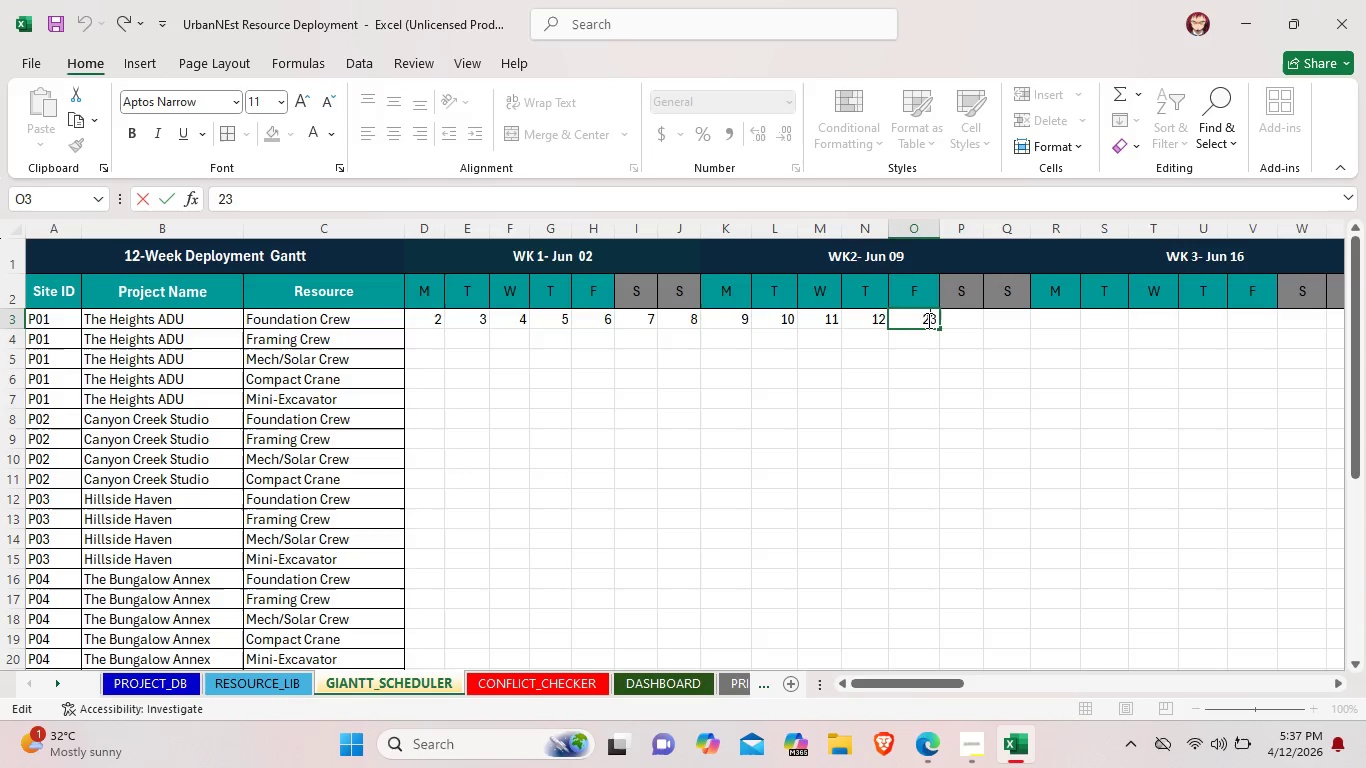 
key(Backspace)
 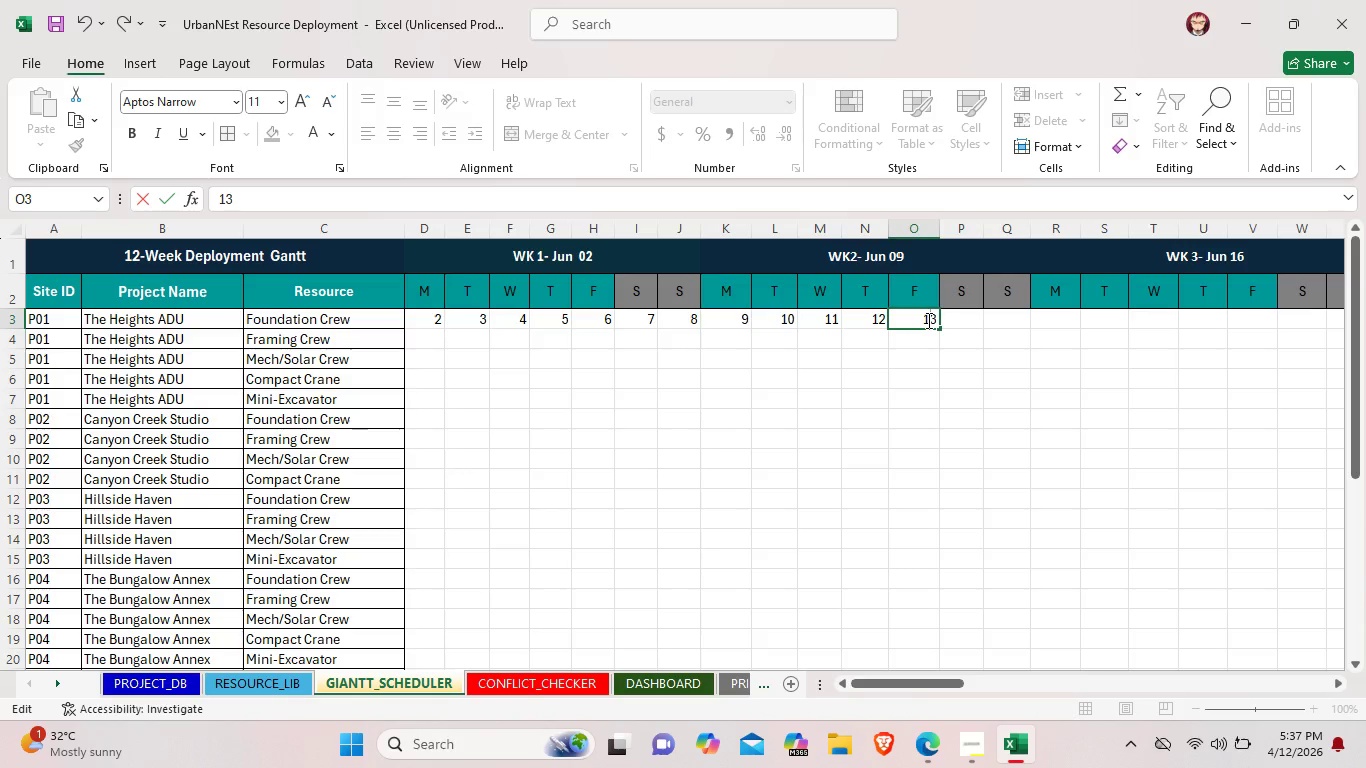 
key(1)
 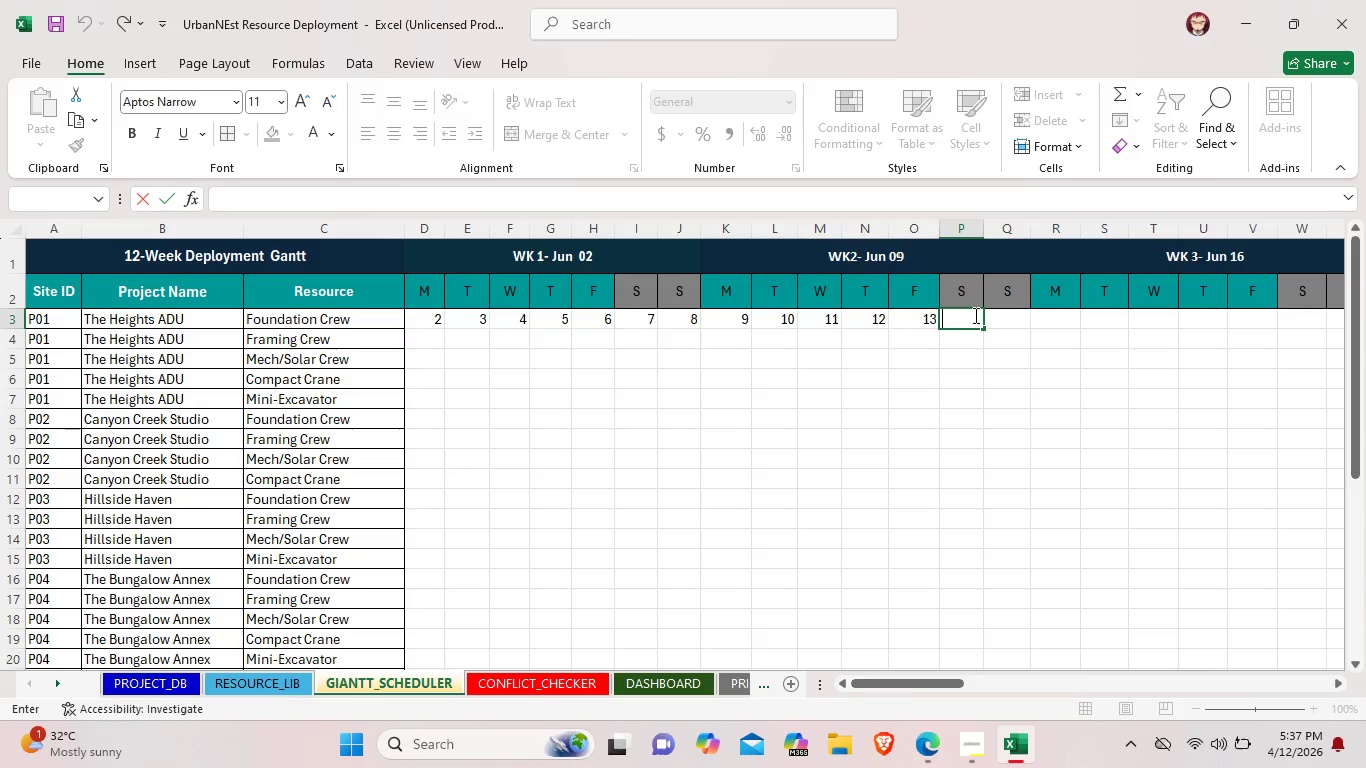 
type(14)
 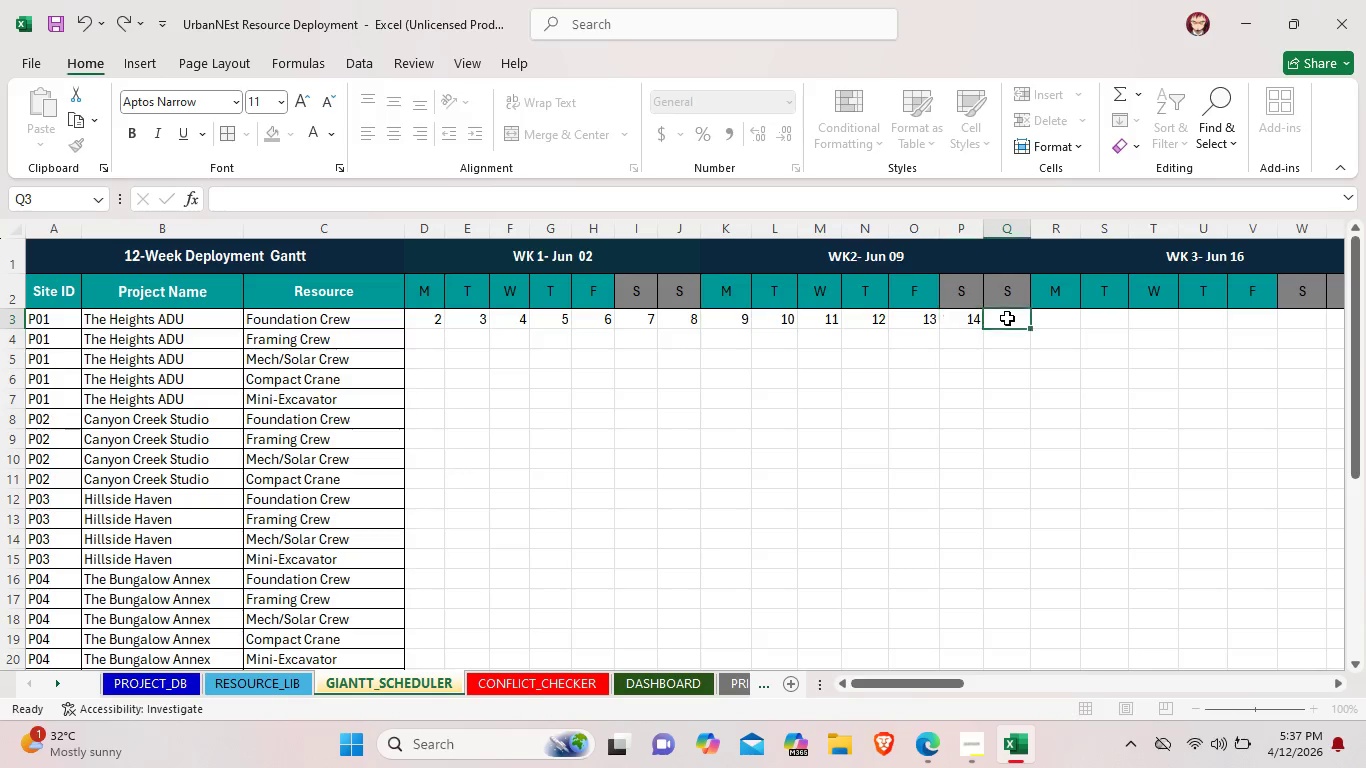 
double_click([1007, 318])
 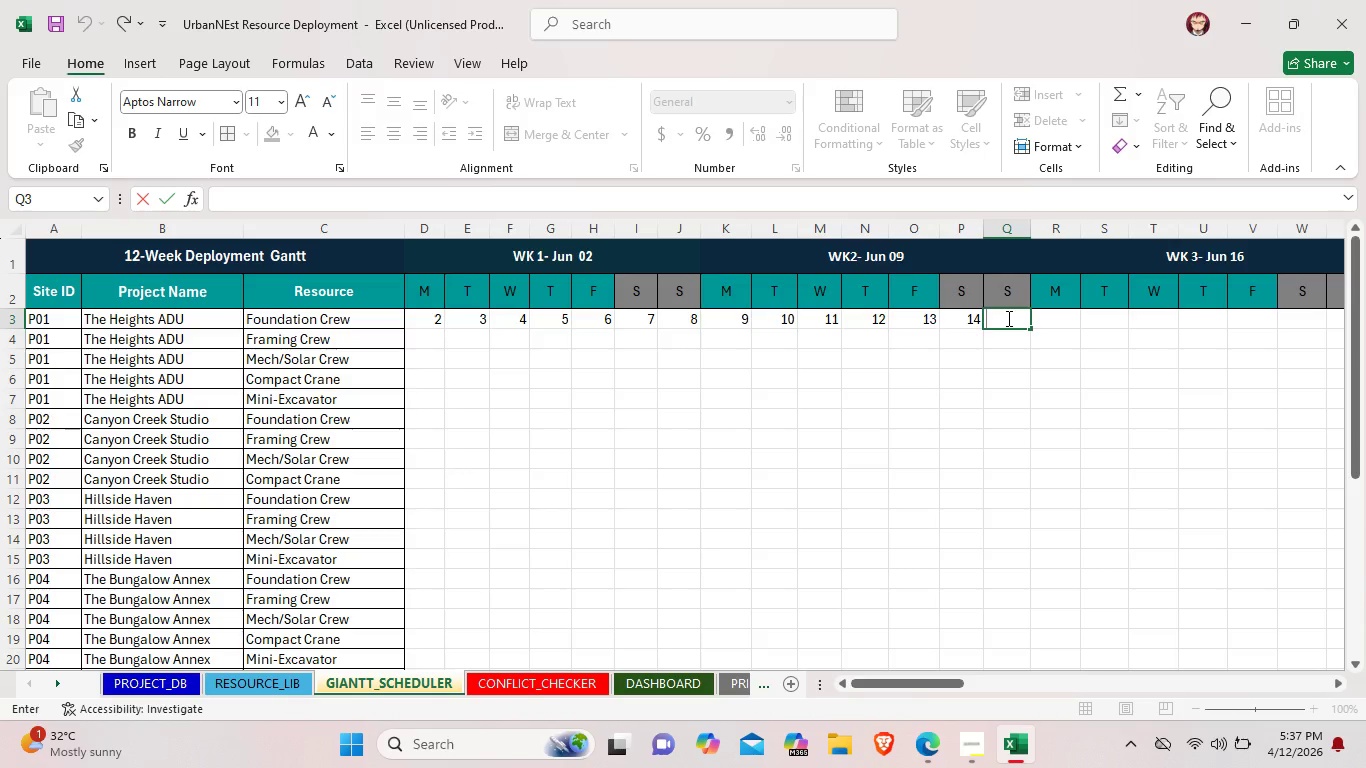 
type(15)
 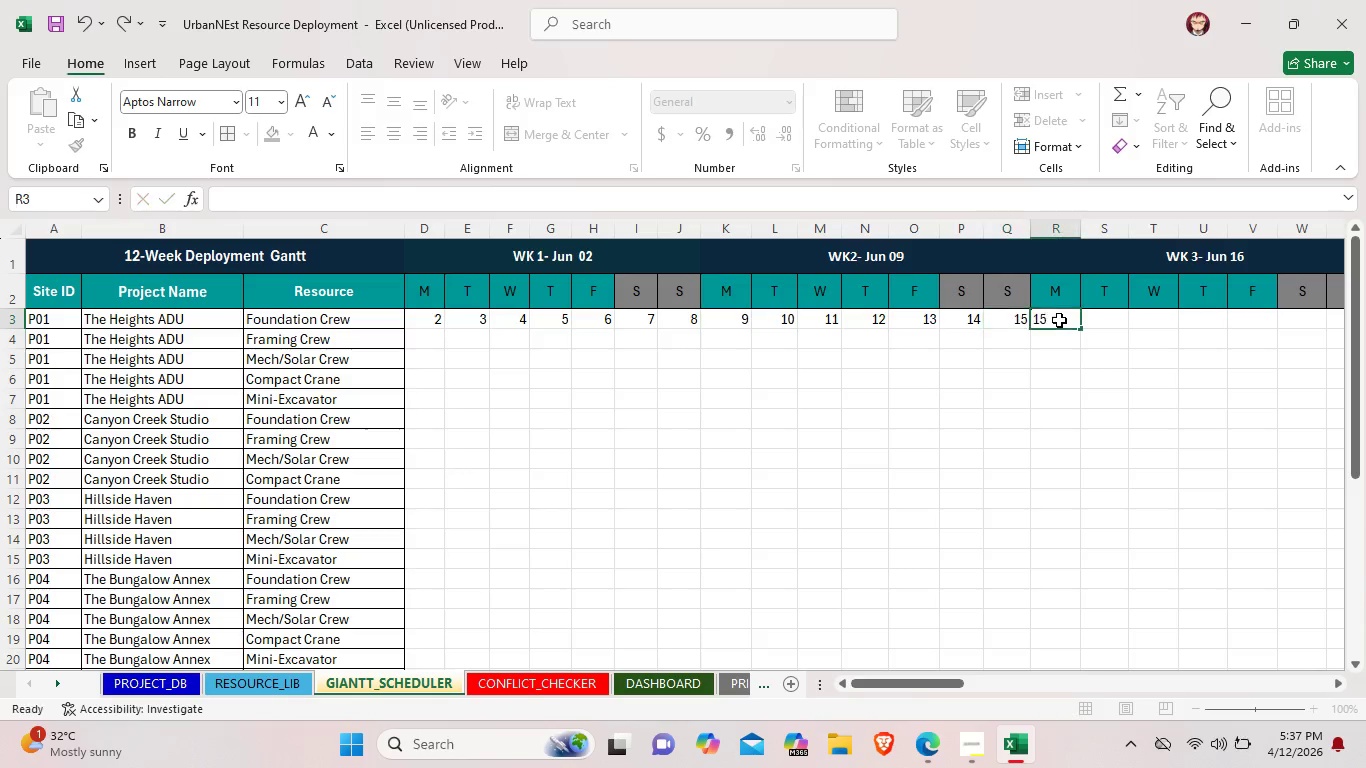 
double_click([1059, 320])
 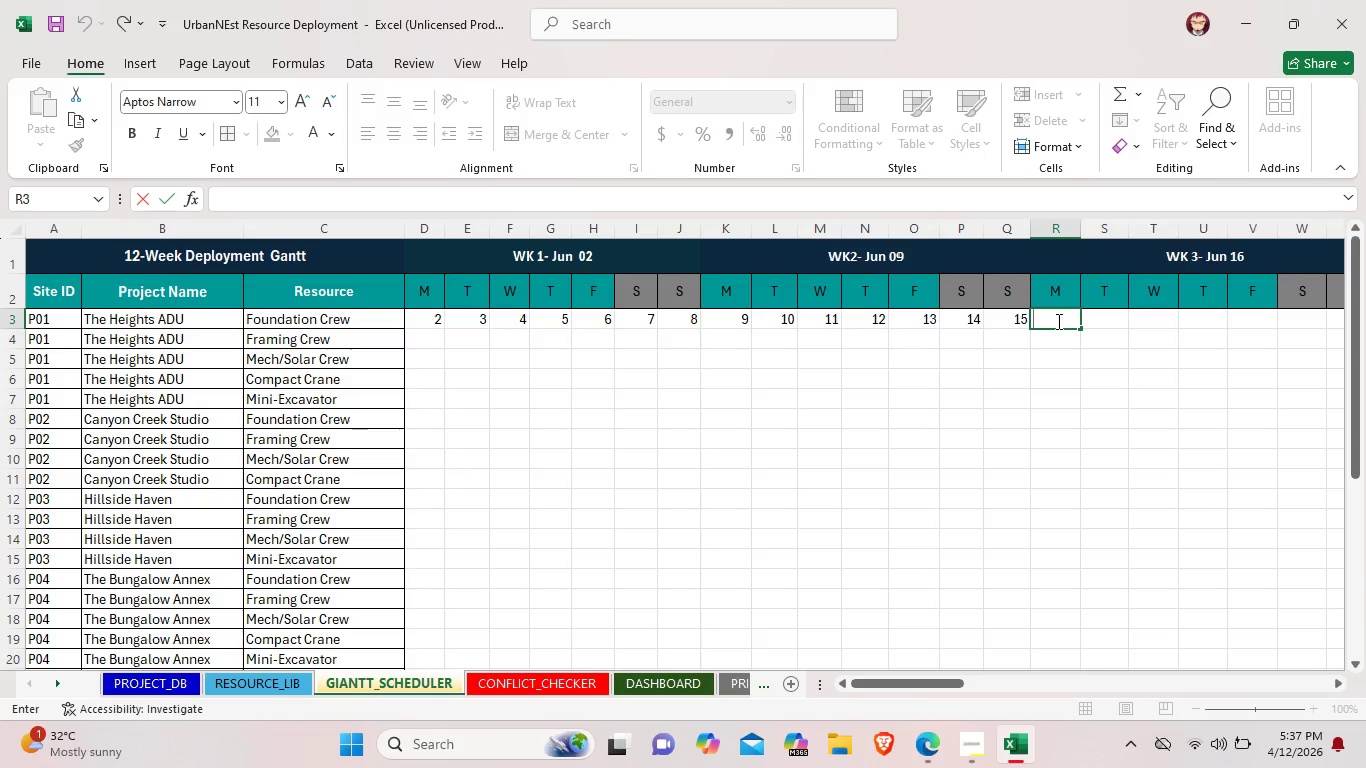 
type(16)
 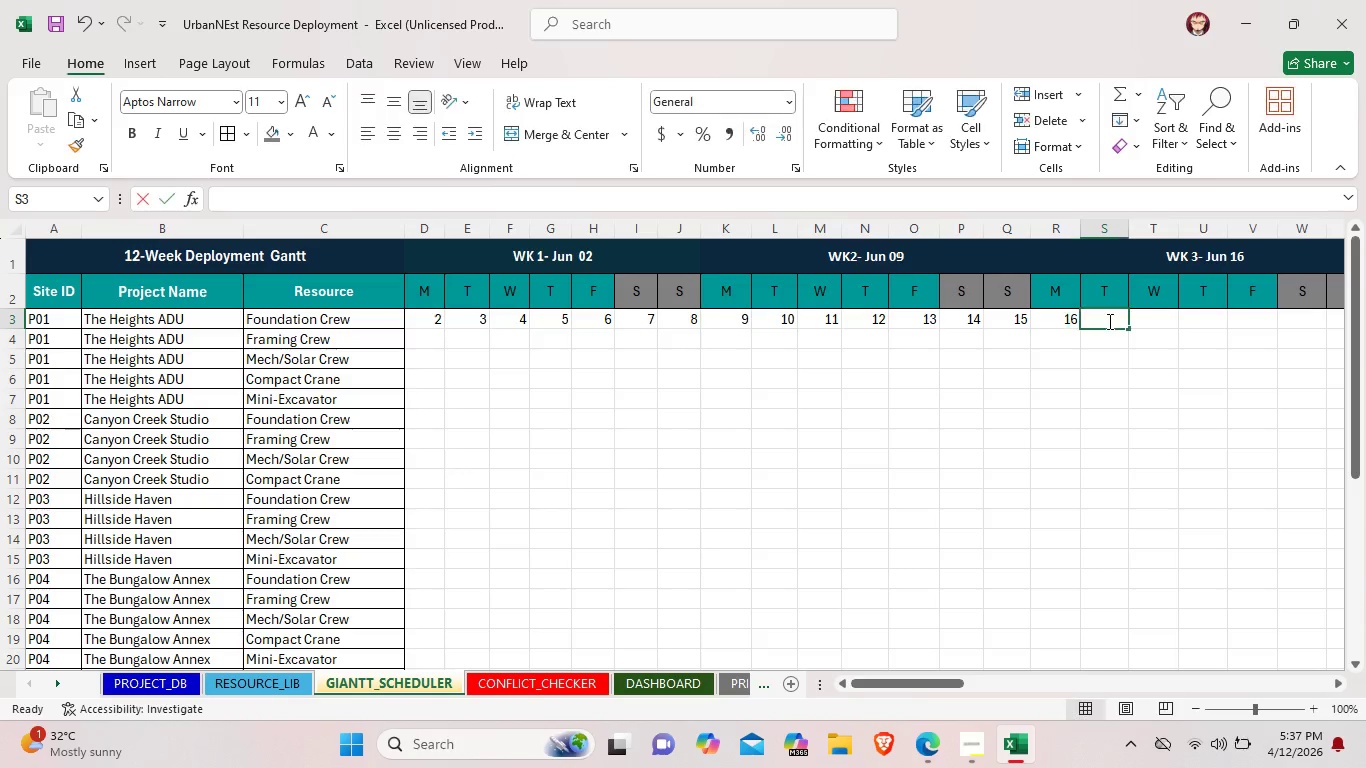 
double_click([1108, 321])
 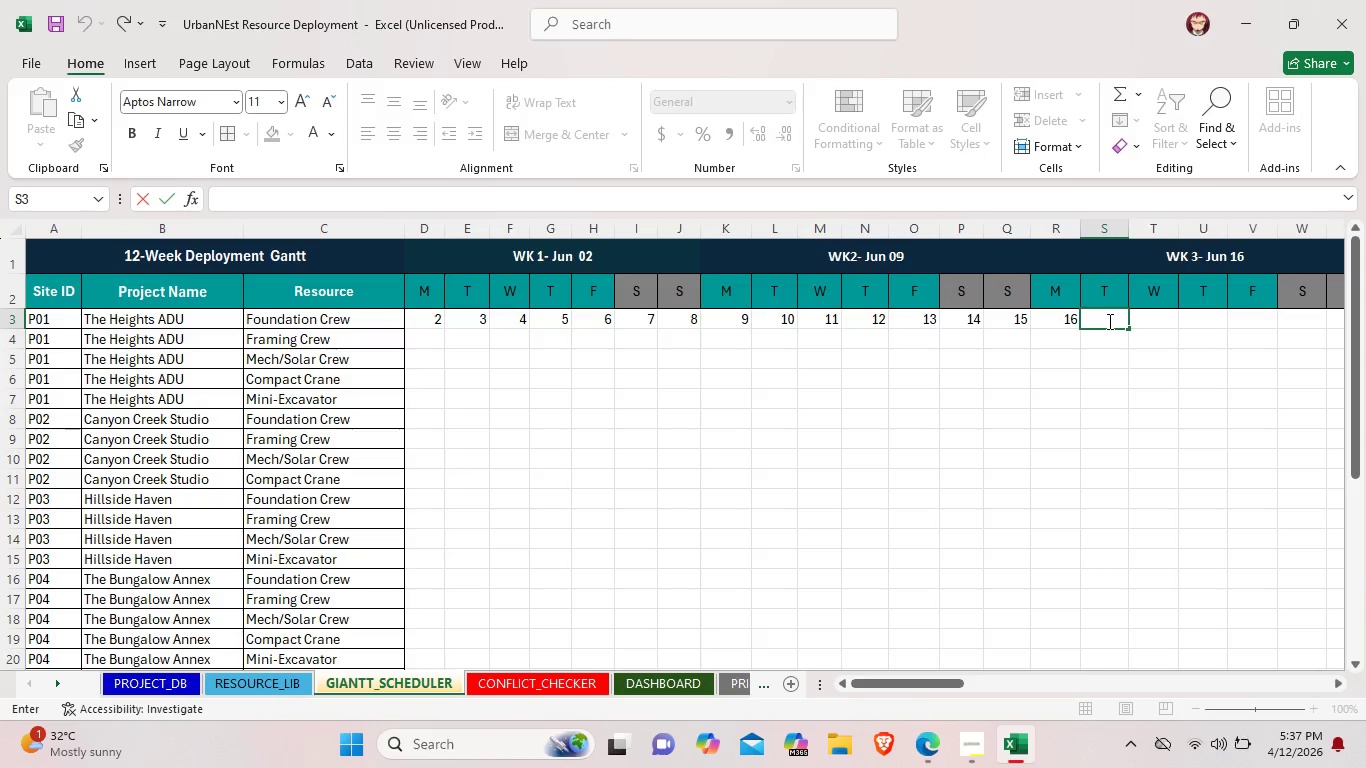 
type(17)
 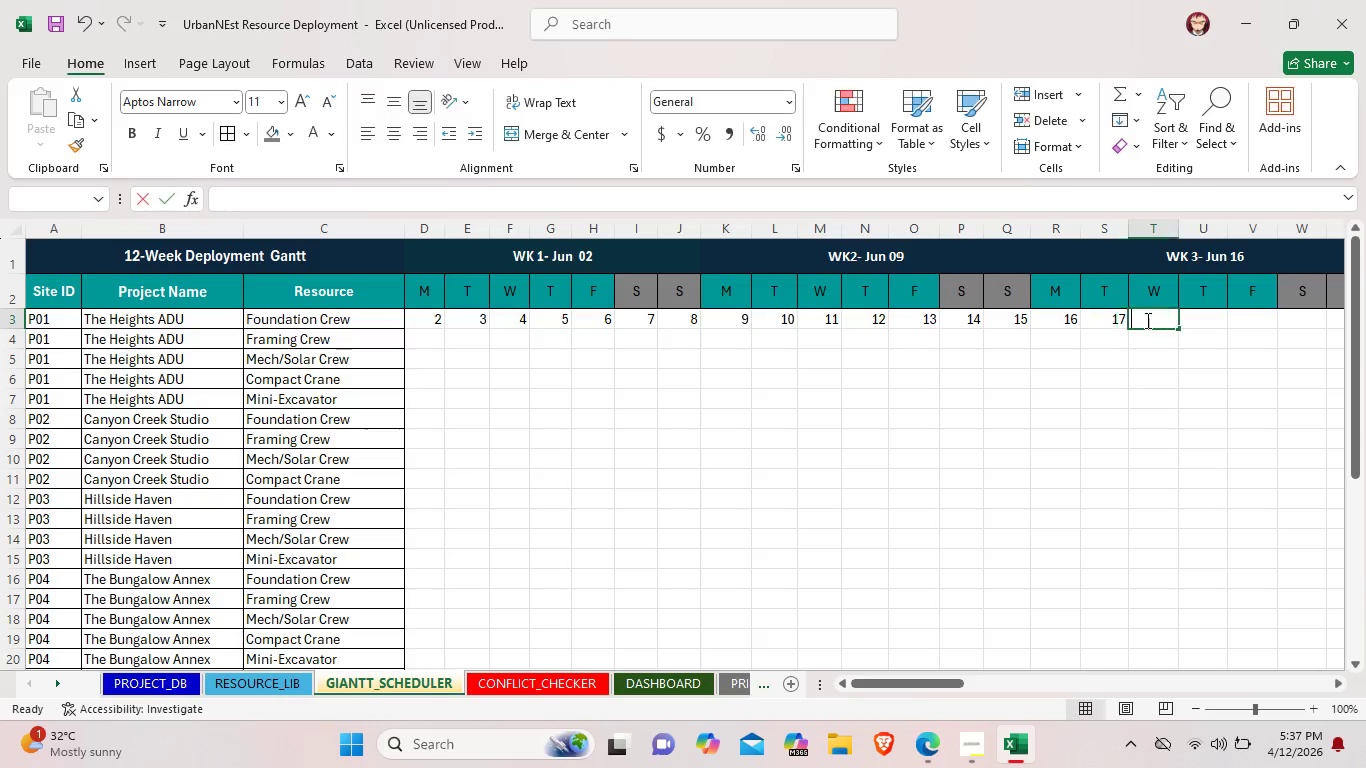 
double_click([1146, 320])
 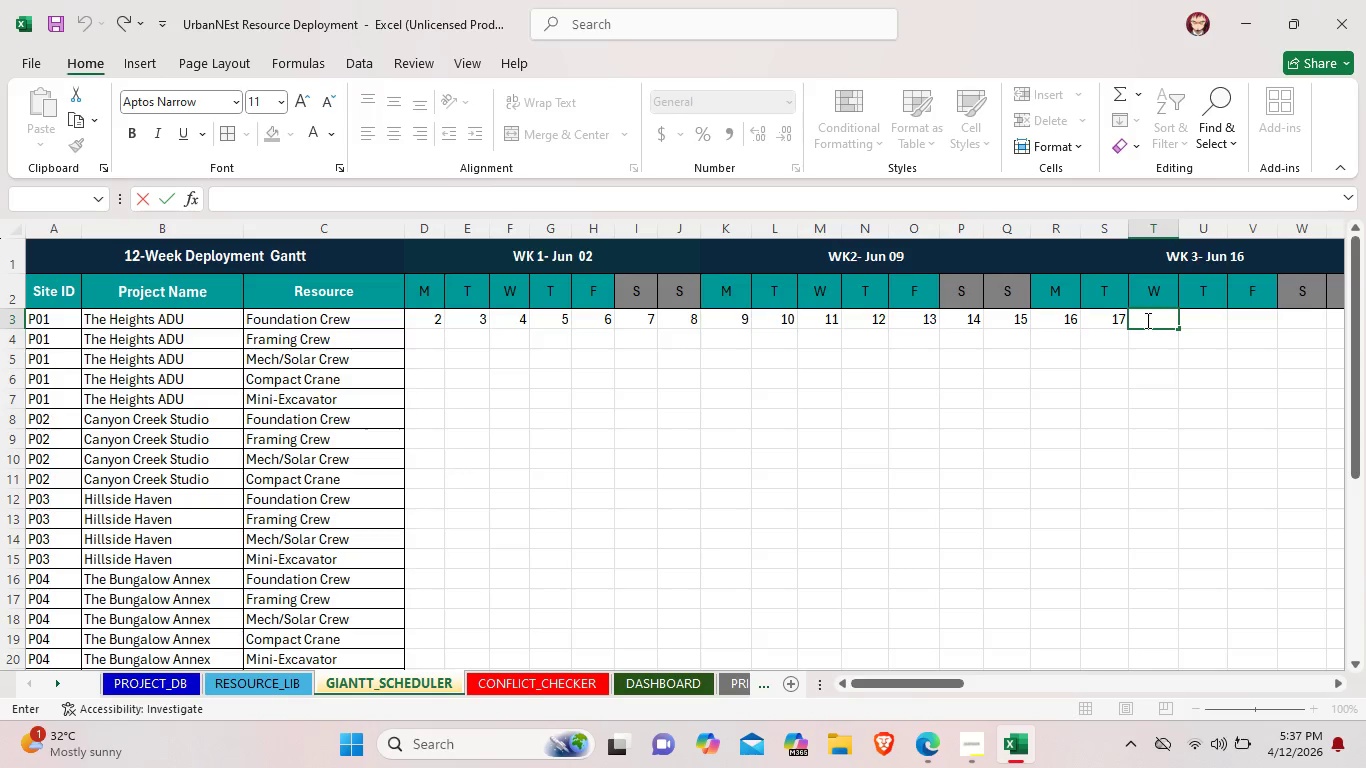 
type(18)
 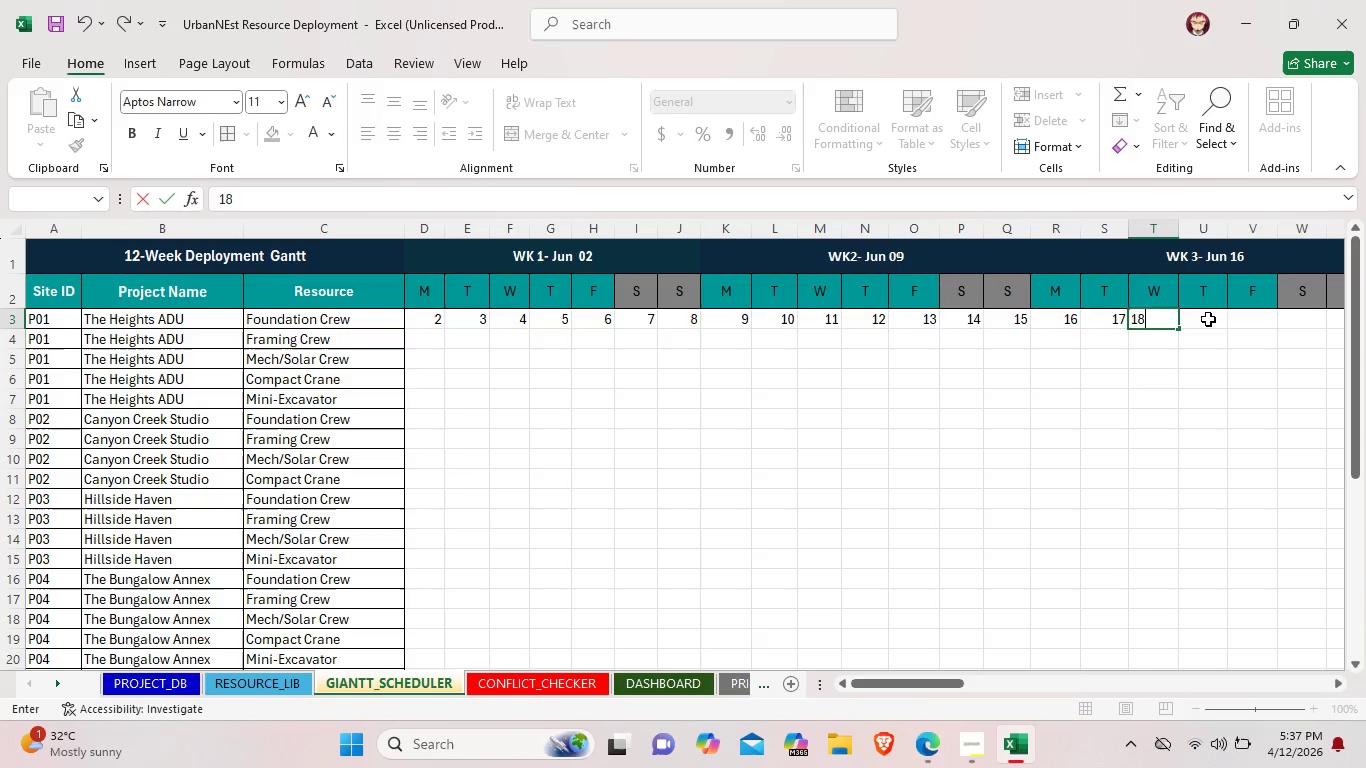 
double_click([1208, 319])
 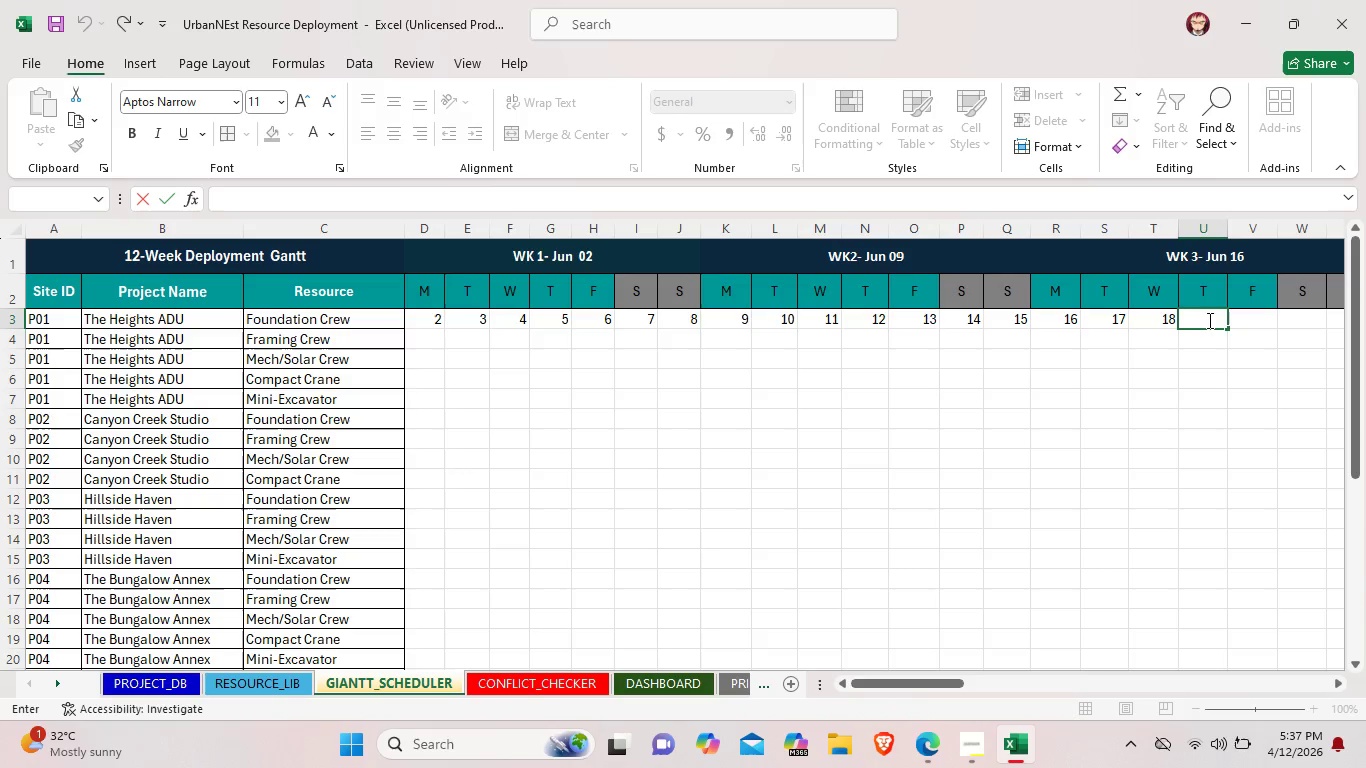 
type(19)
 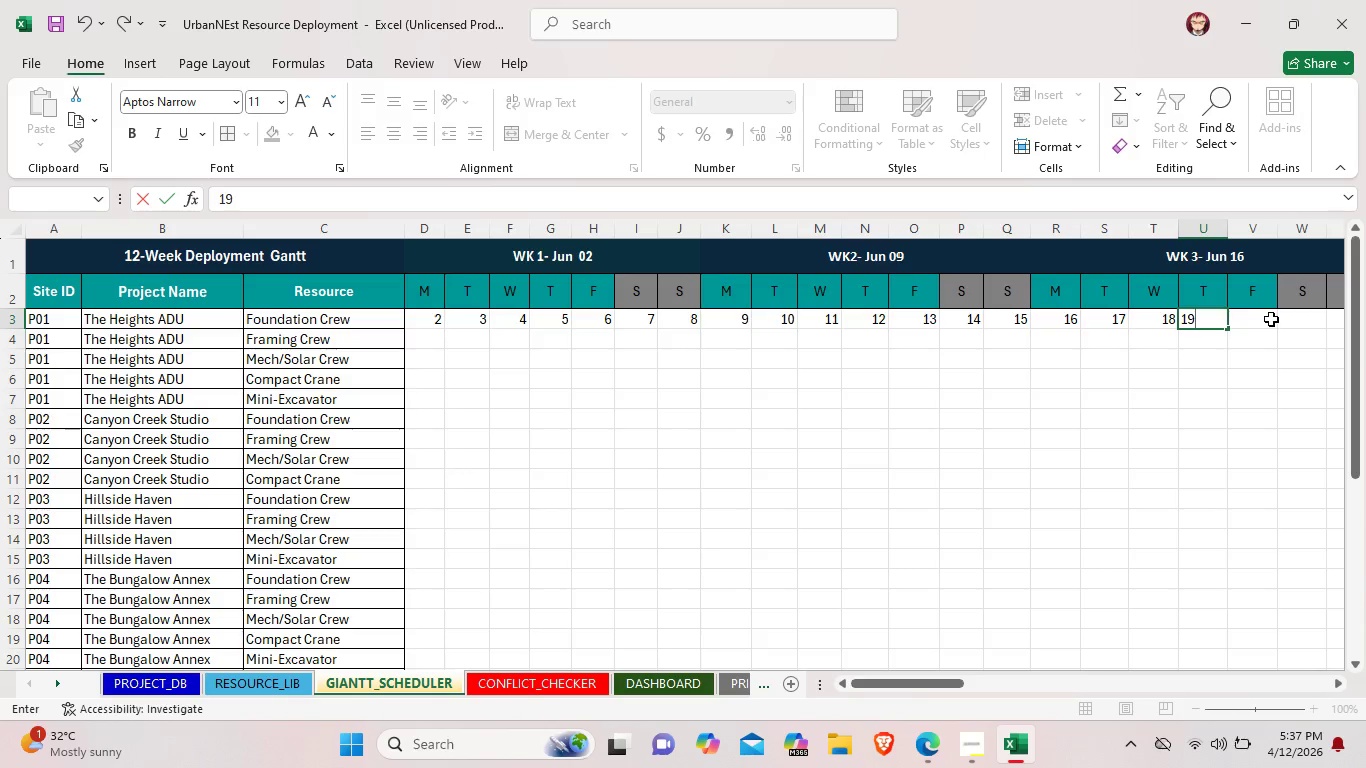 
double_click([1269, 319])
 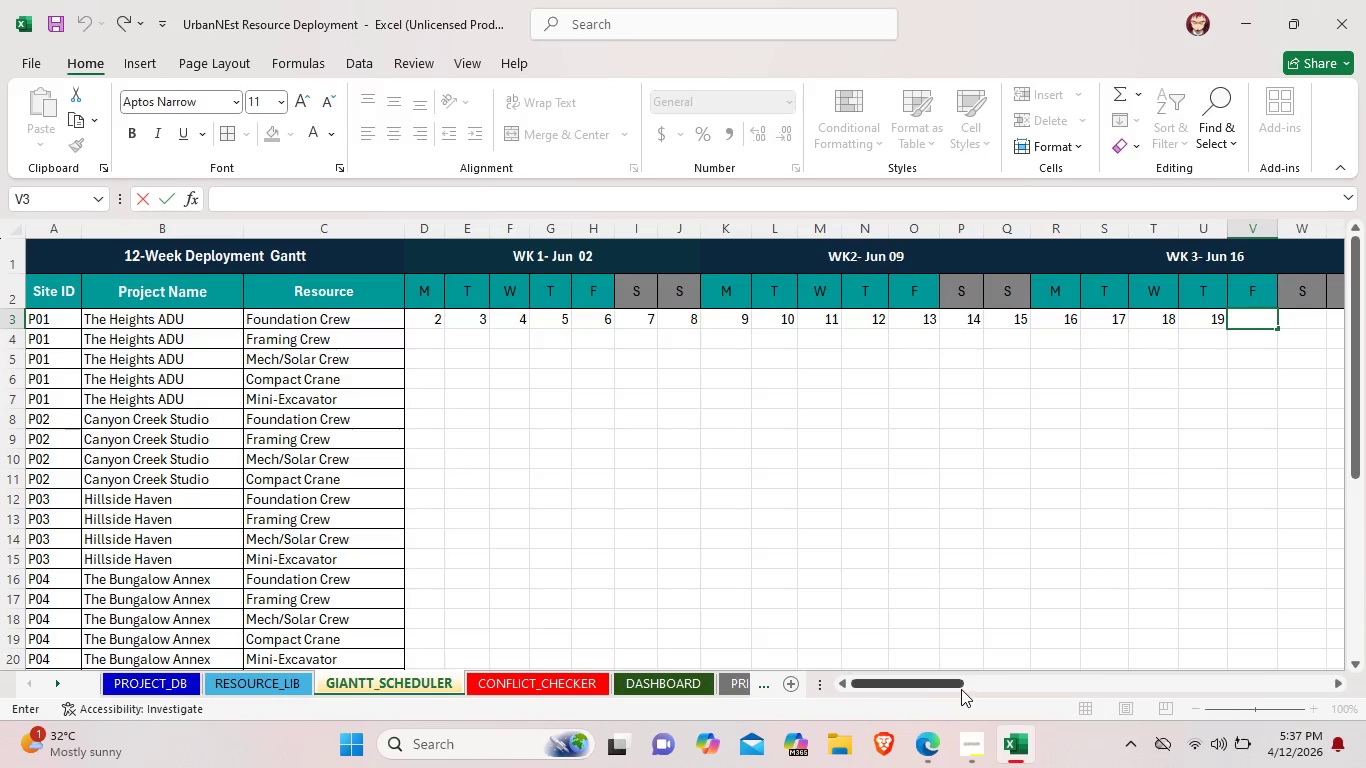 
left_click_drag(start_coordinate=[961, 686], to_coordinate=[1052, 689])
 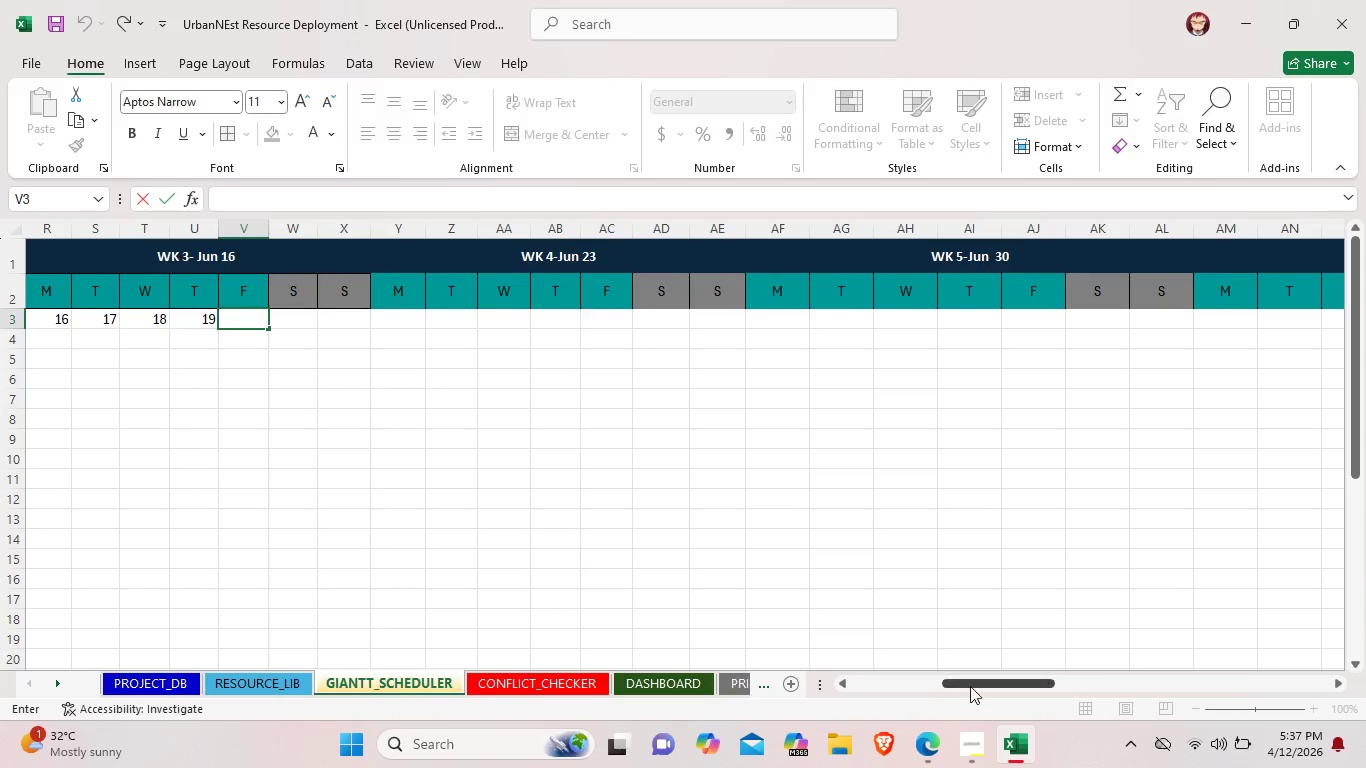 
left_click_drag(start_coordinate=[970, 686], to_coordinate=[927, 685])
 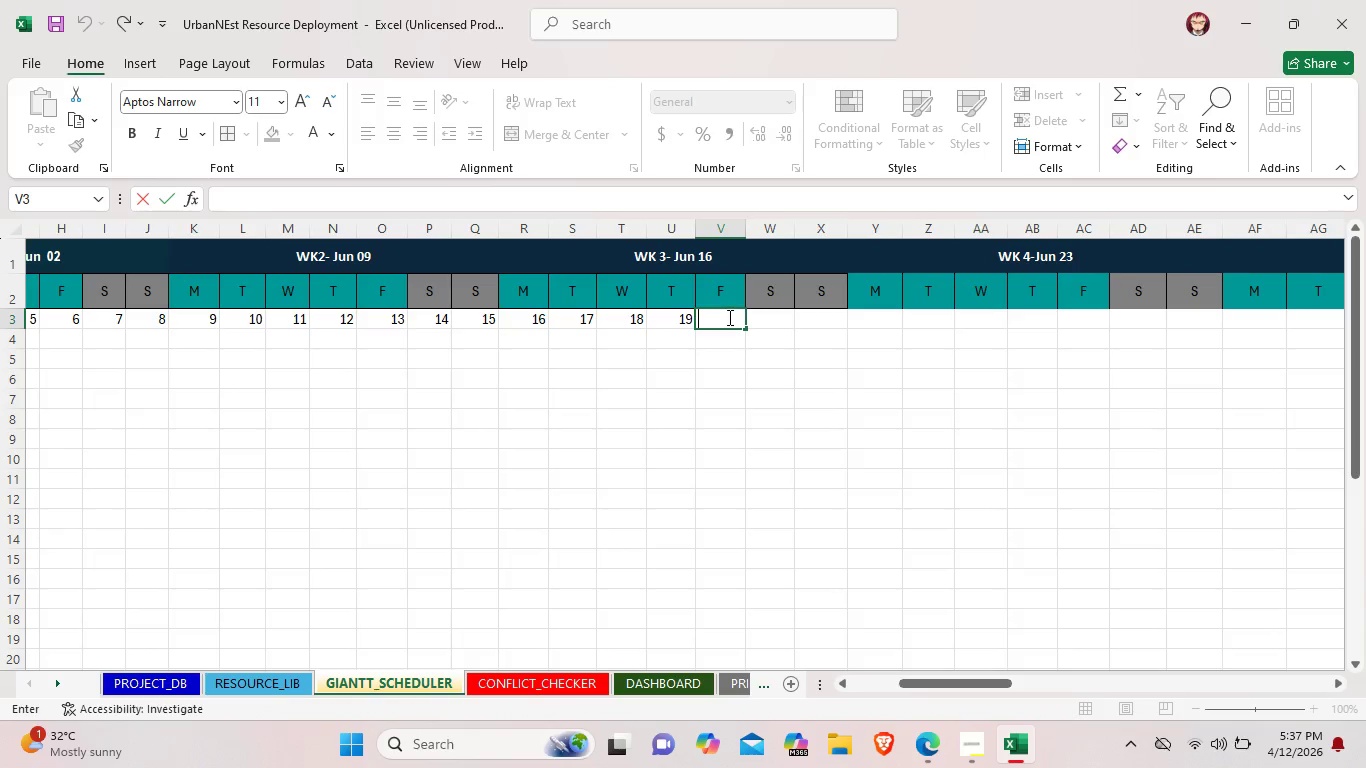 
left_click([728, 317])
 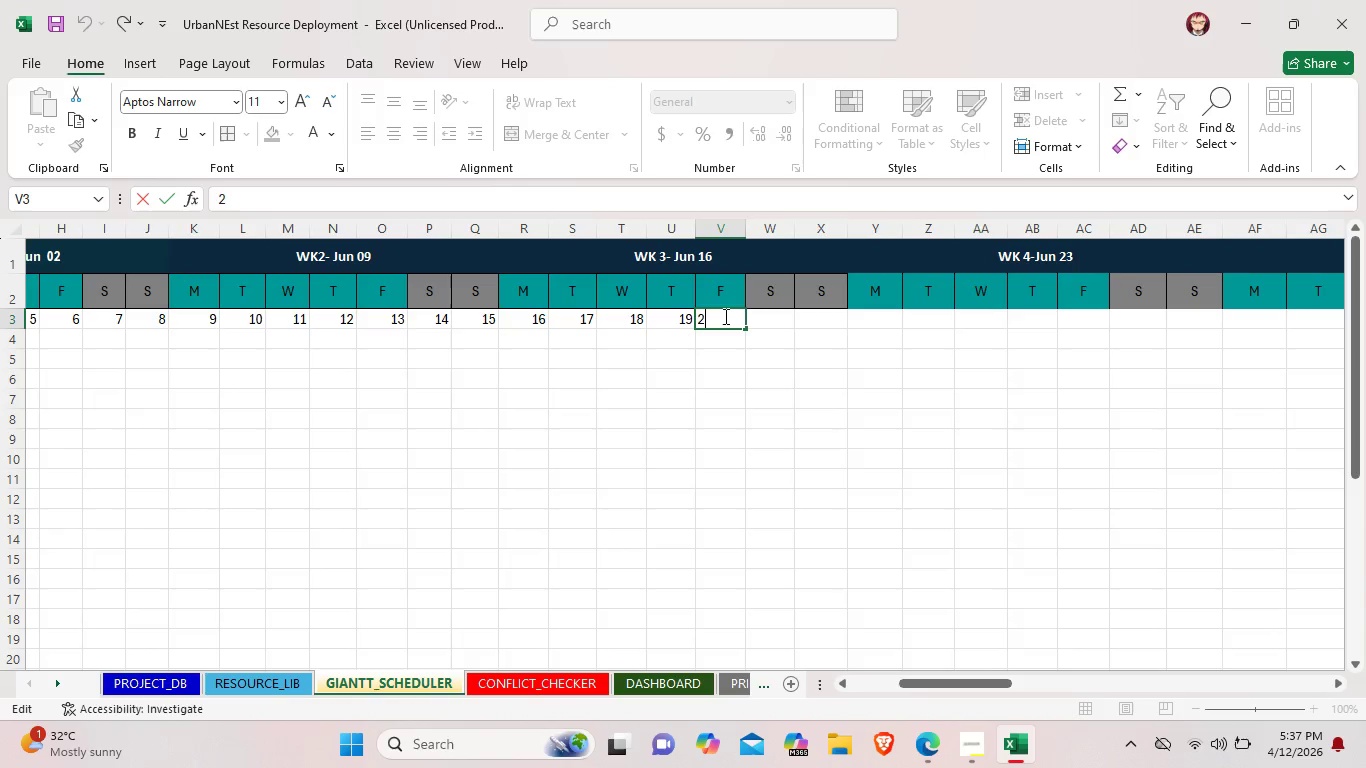 
type(20)
 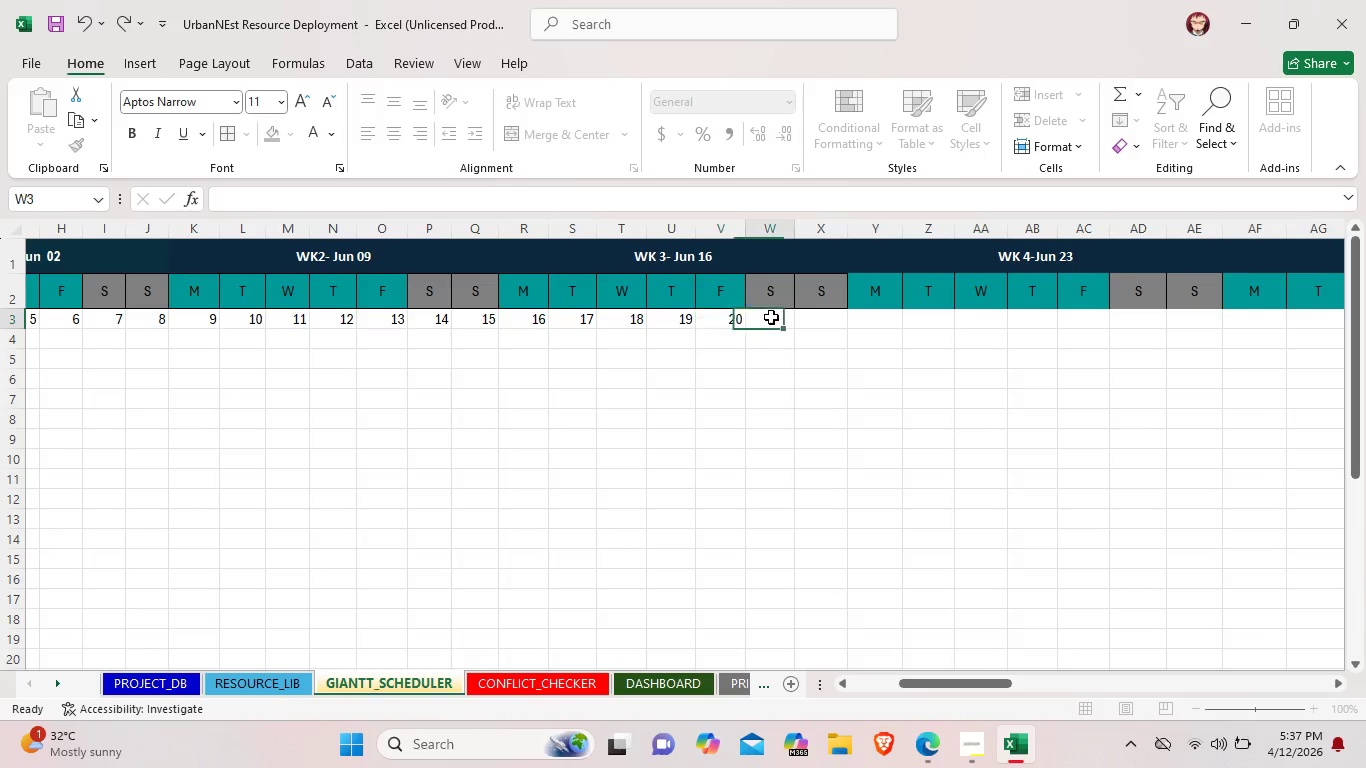 
double_click([771, 317])
 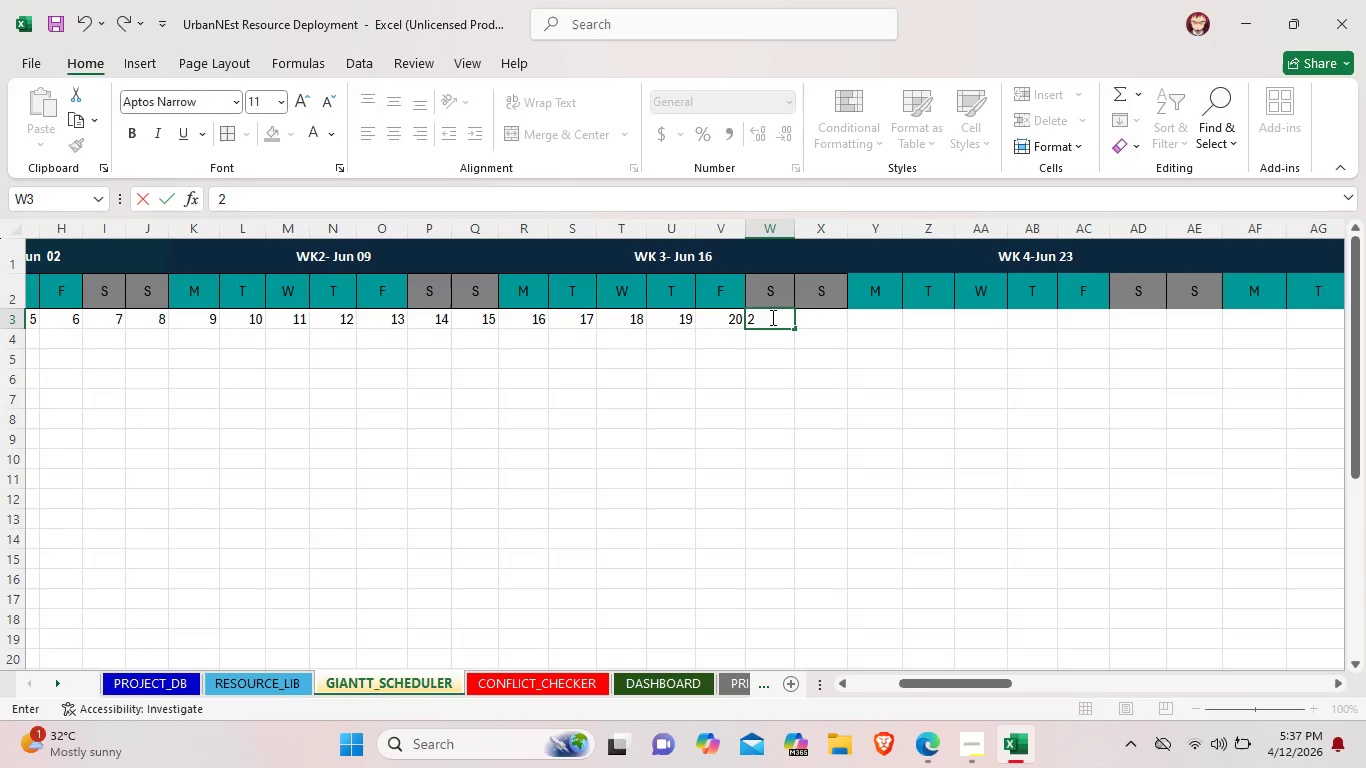 
type(21)
 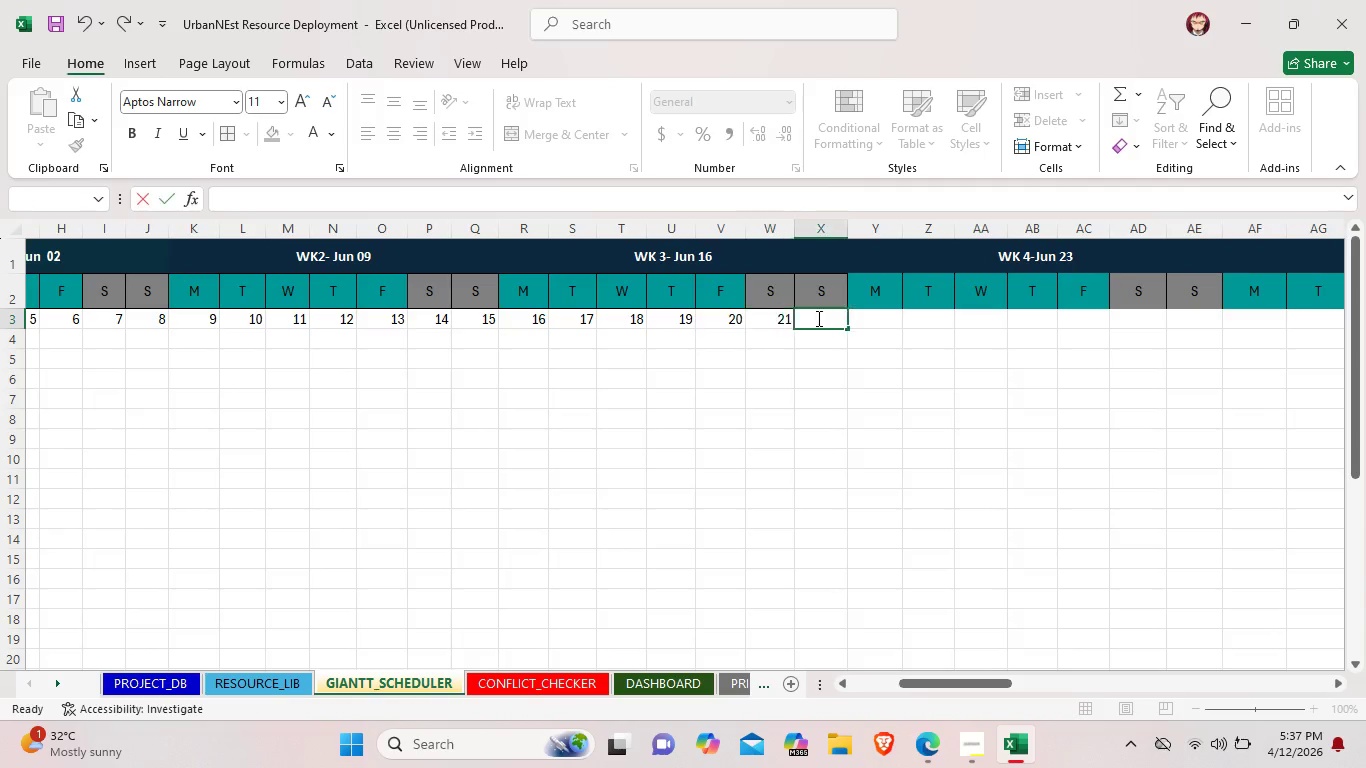 
double_click([817, 318])
 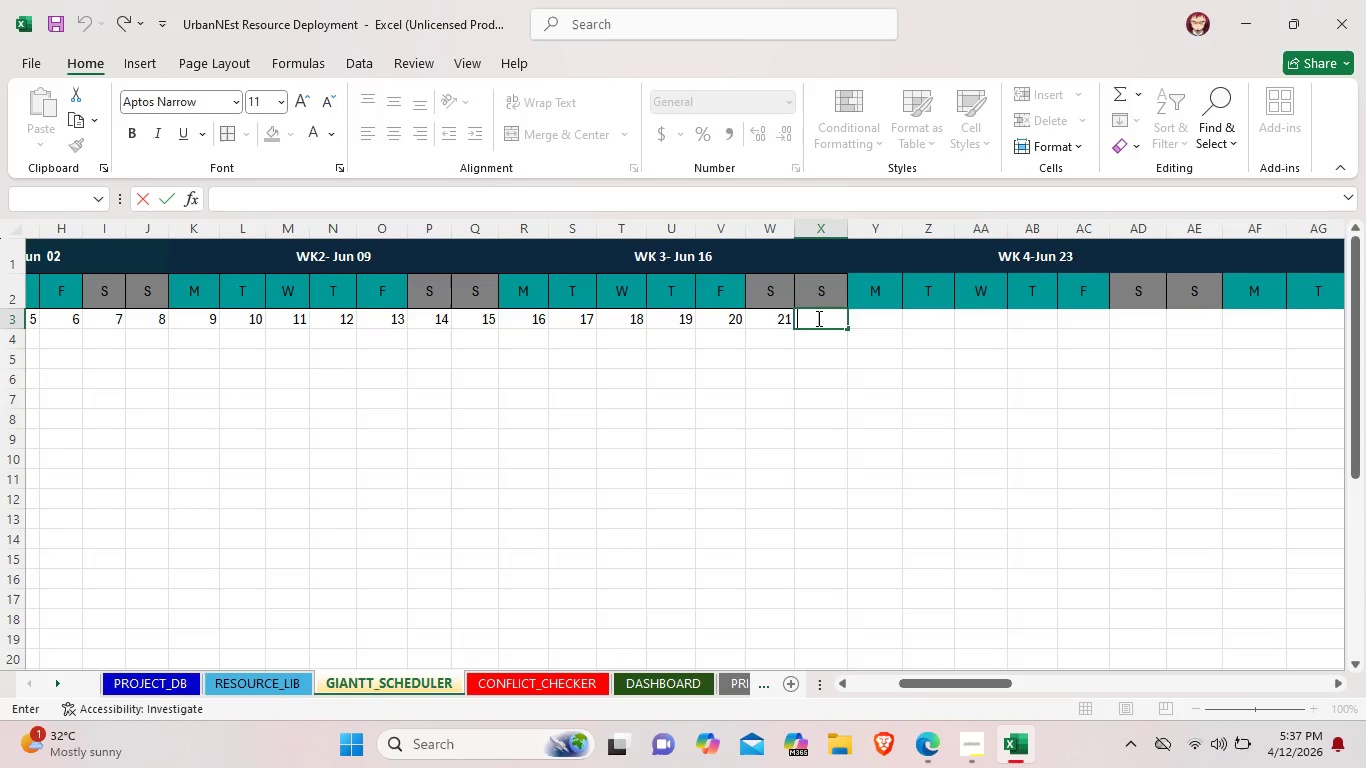 
type(22)
 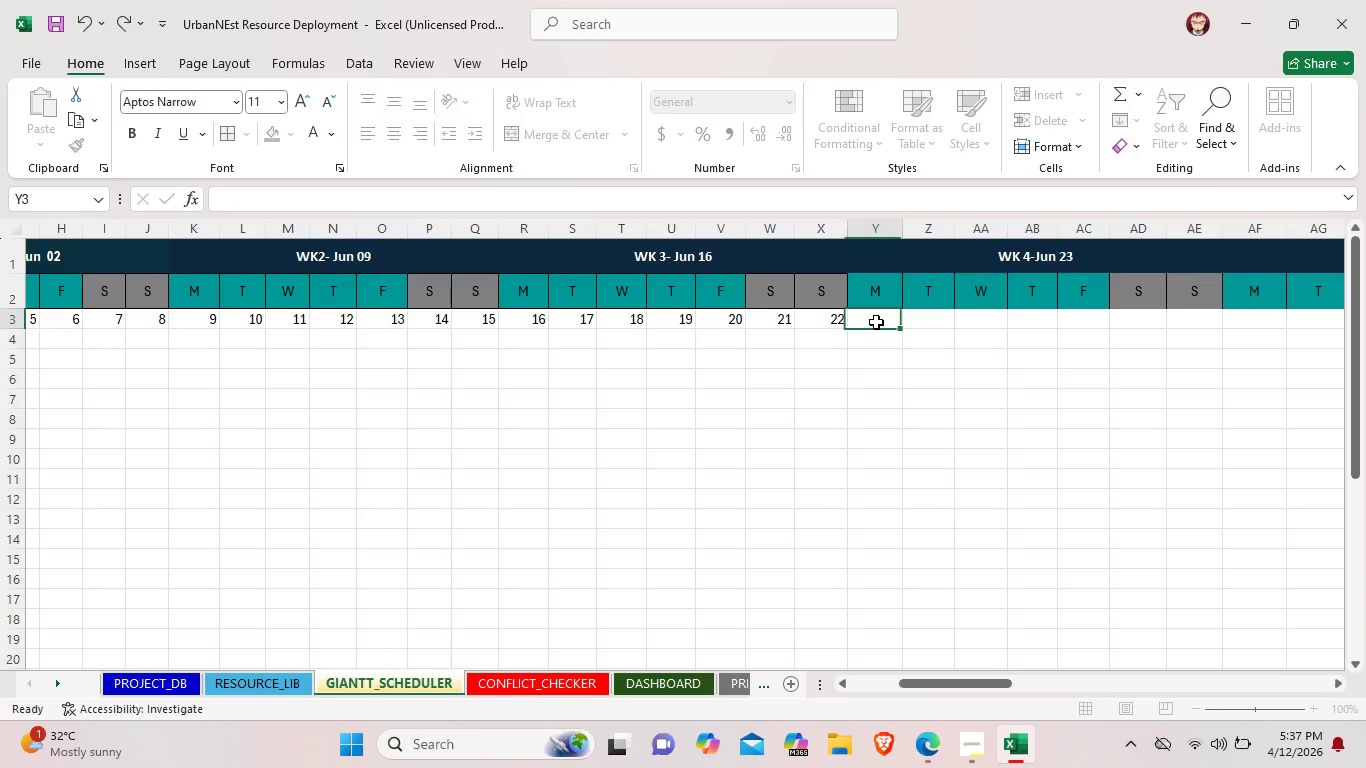 
double_click([876, 322])
 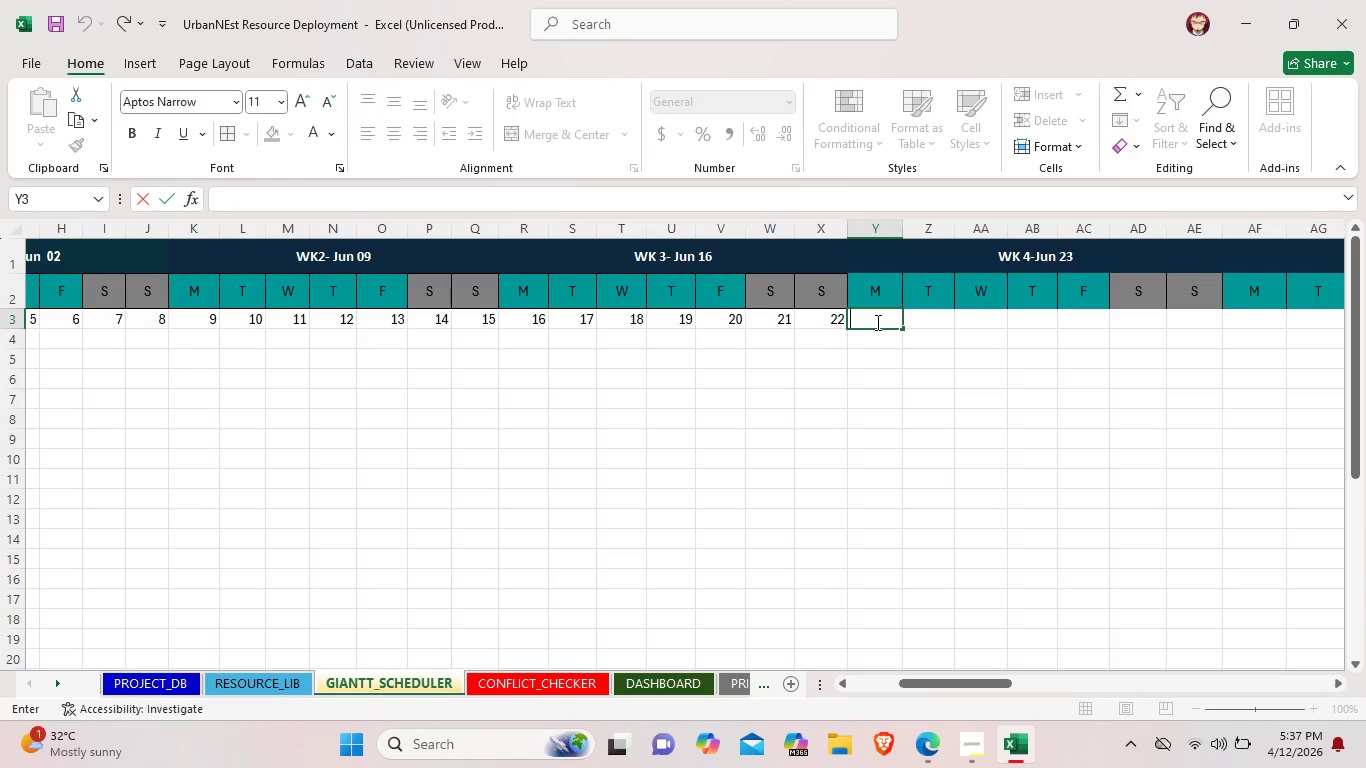 
type(23)
 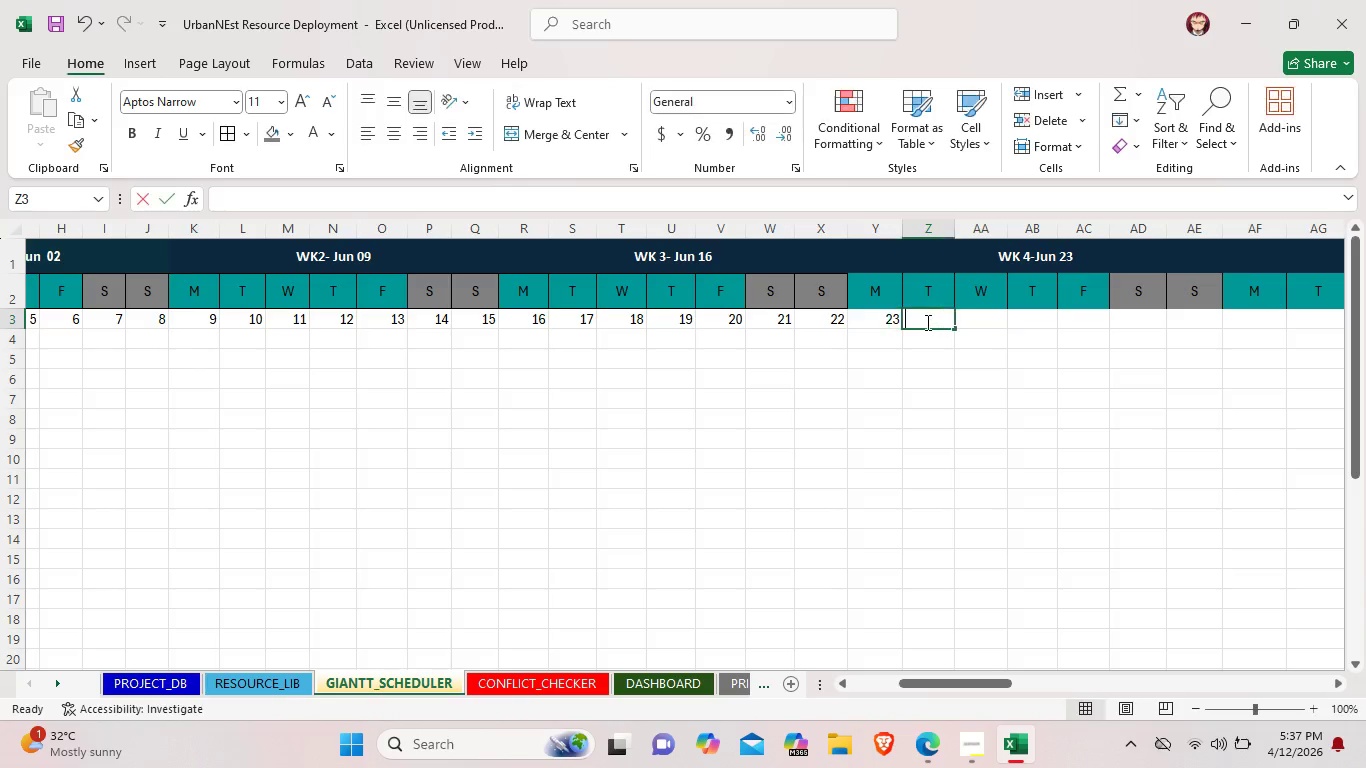 
double_click([926, 322])
 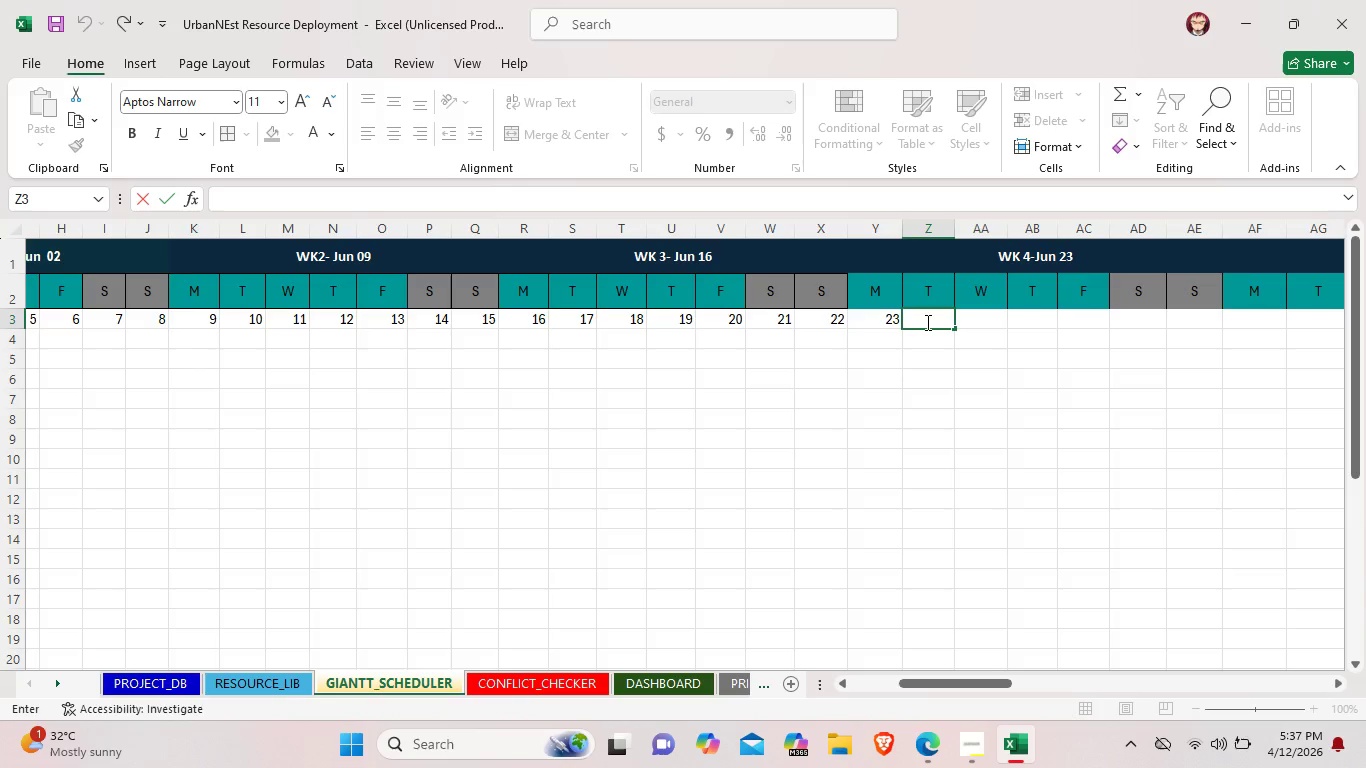 
type(22)
key(Backspace)
 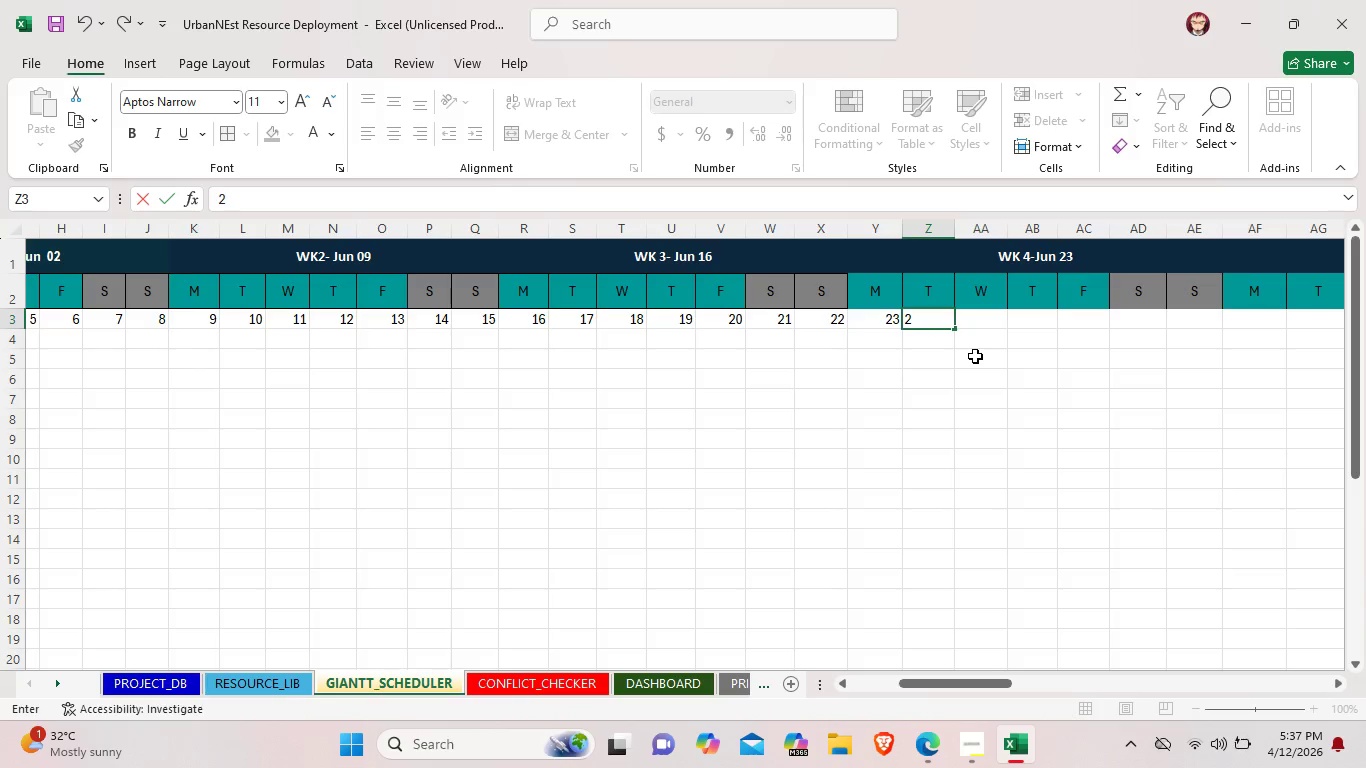 
key(4)
 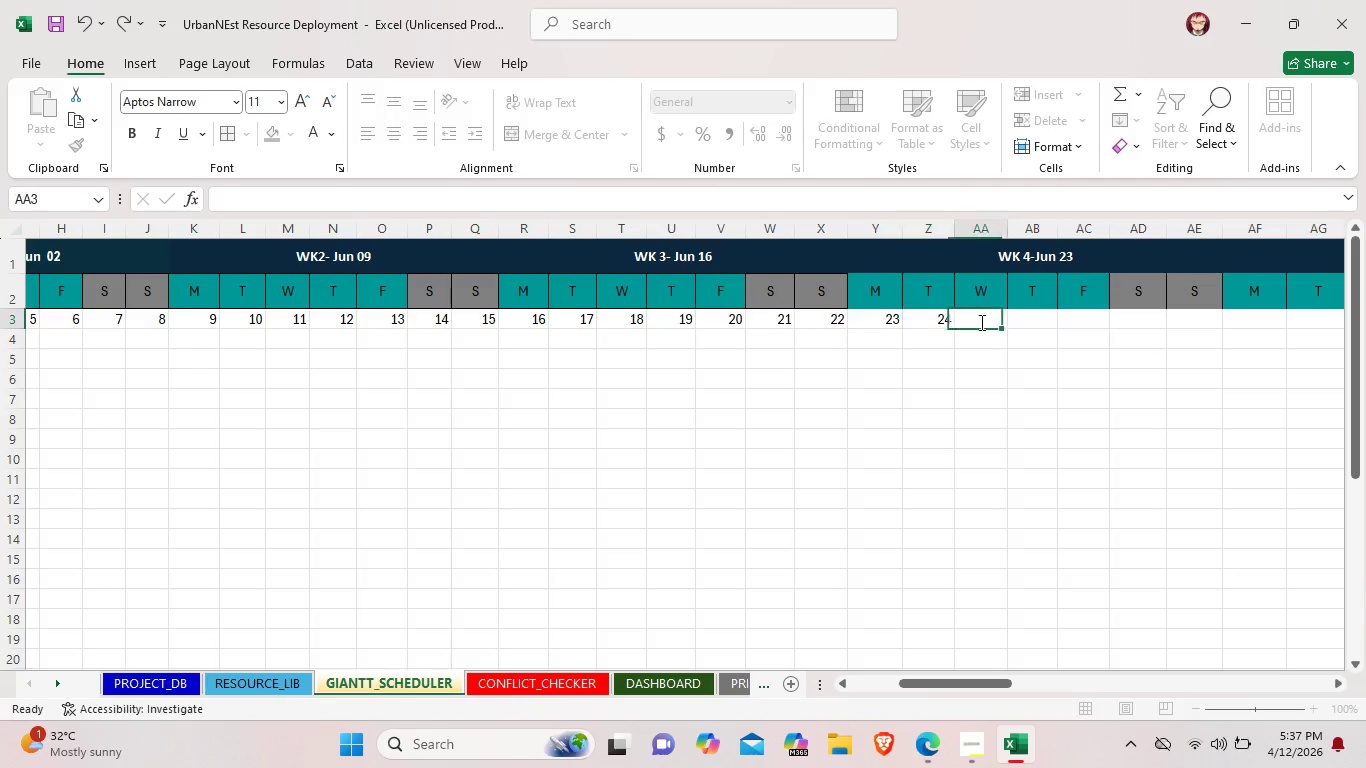 
double_click([980, 322])
 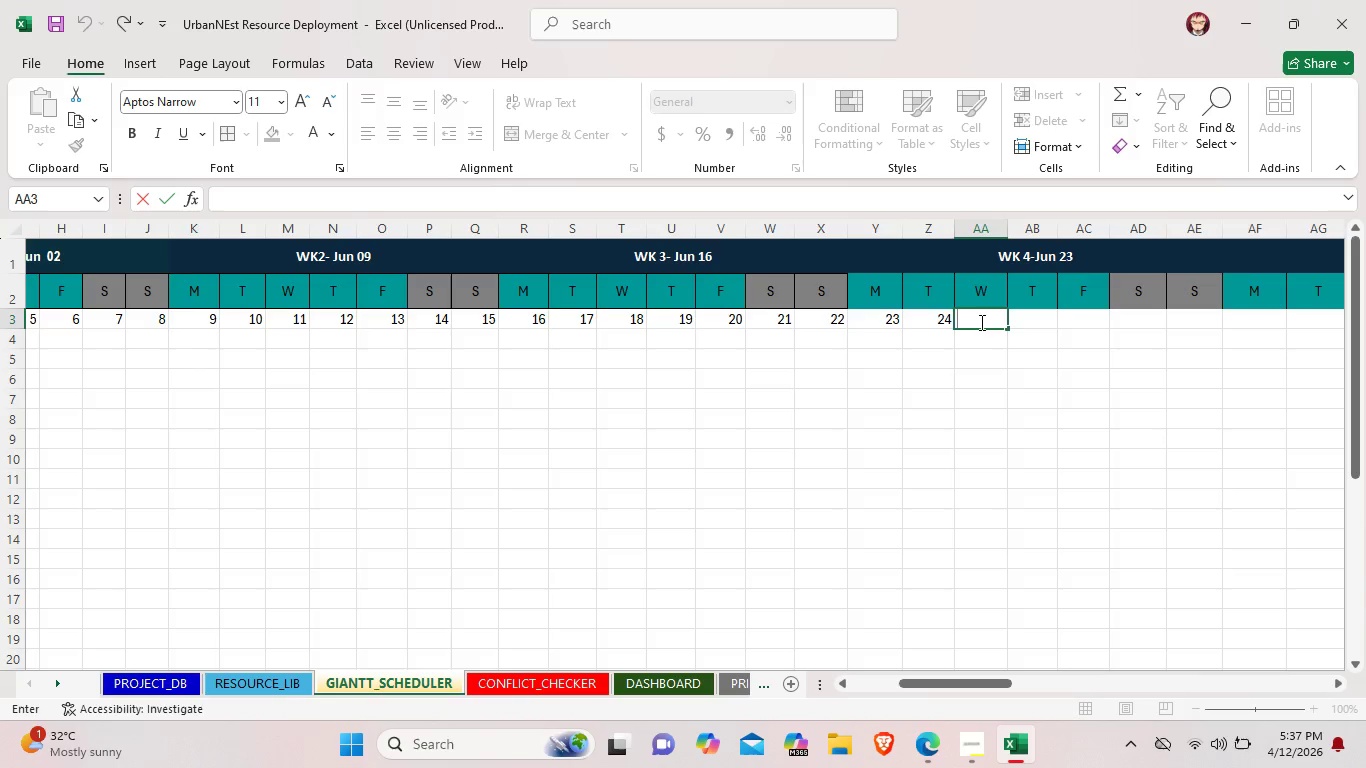 
type(25)
 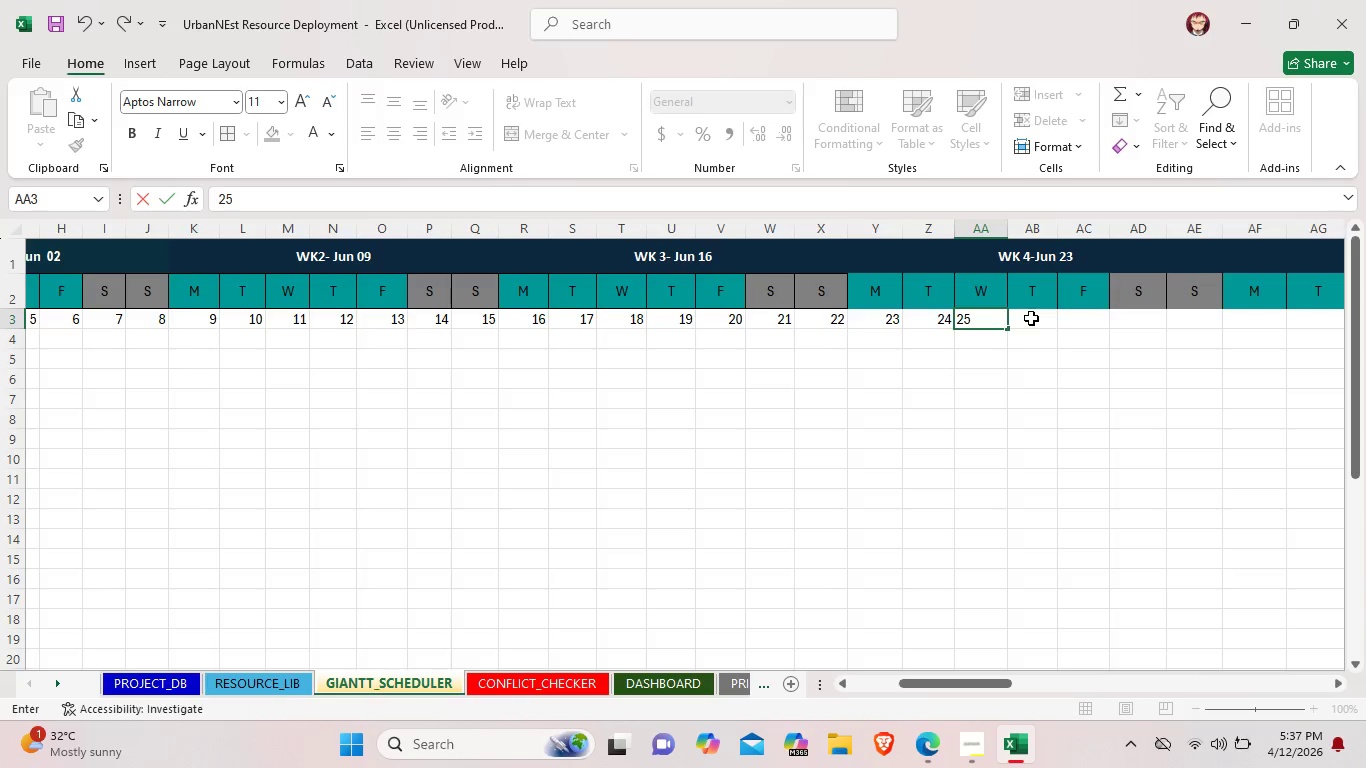 
double_click([1031, 318])
 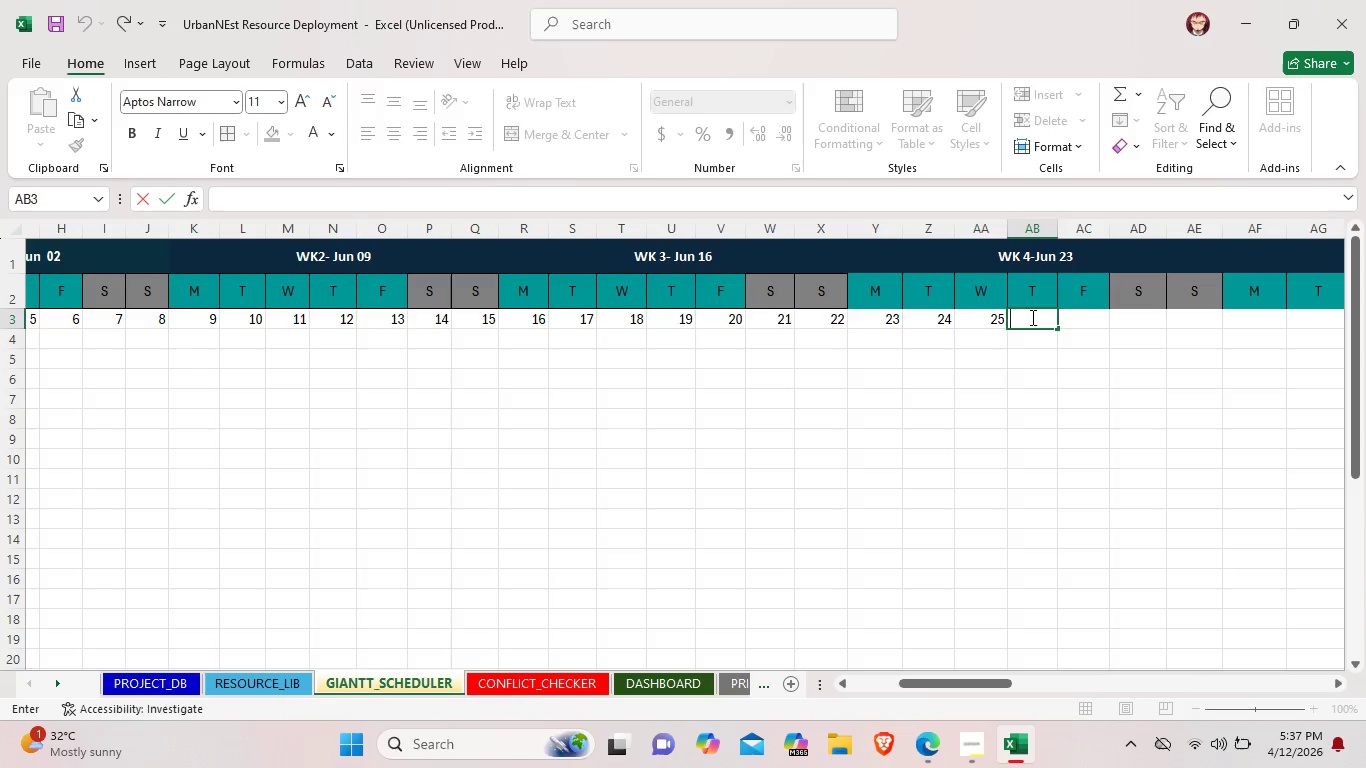 
type(26)
 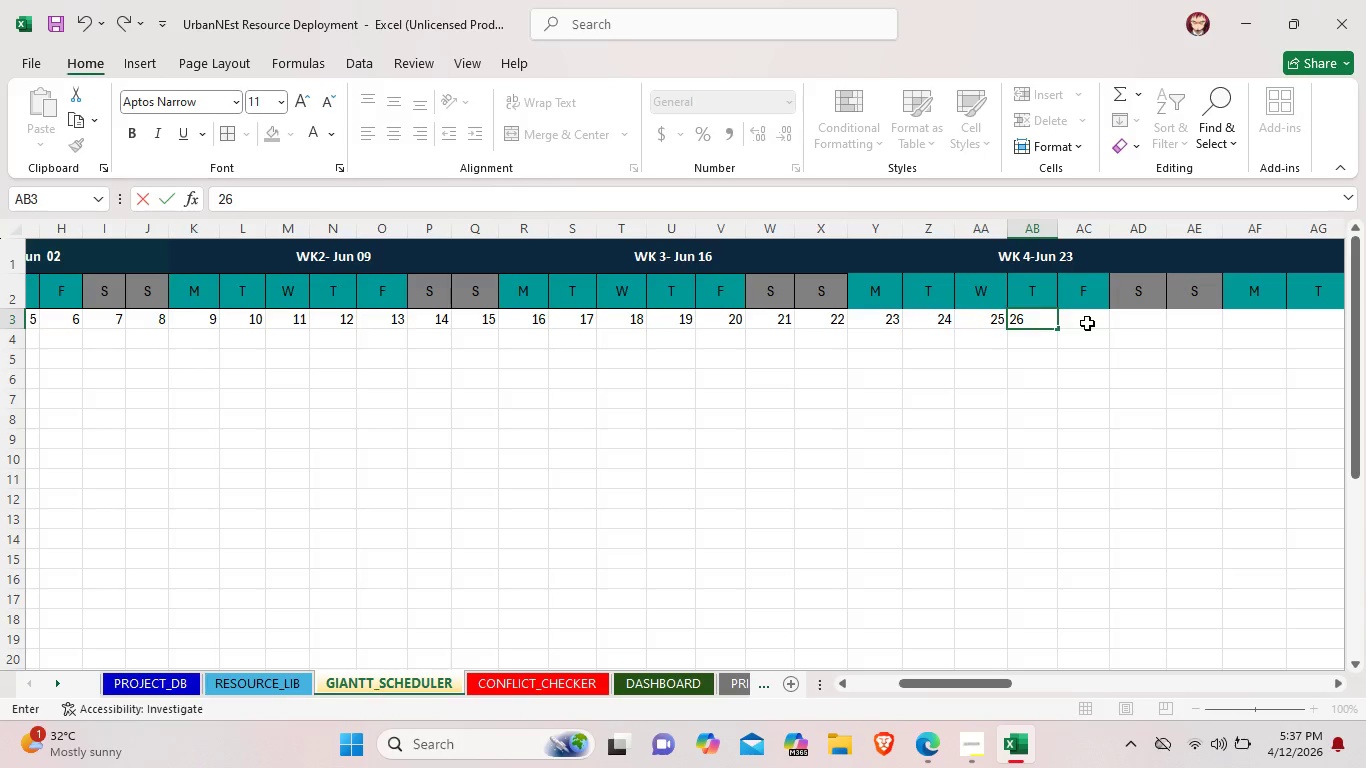 
double_click([1087, 323])
 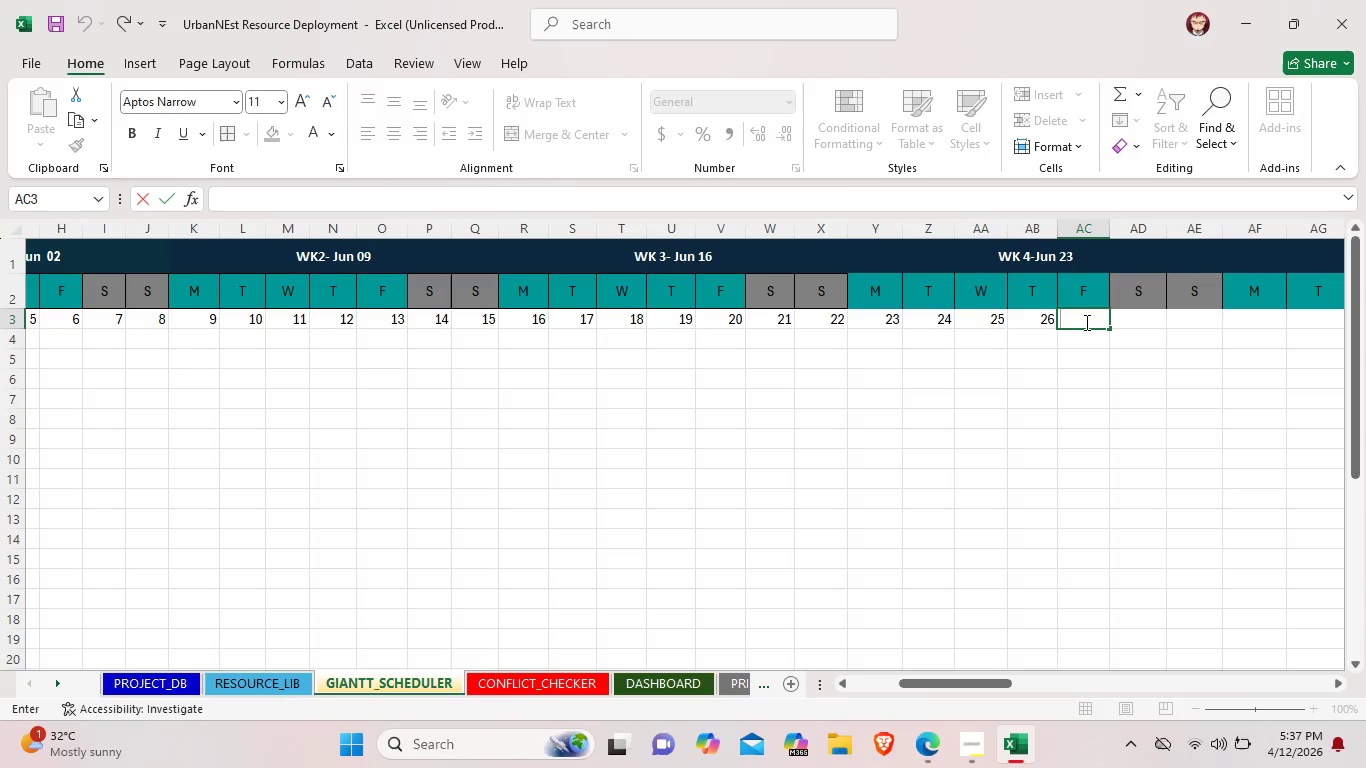 
type(27)
 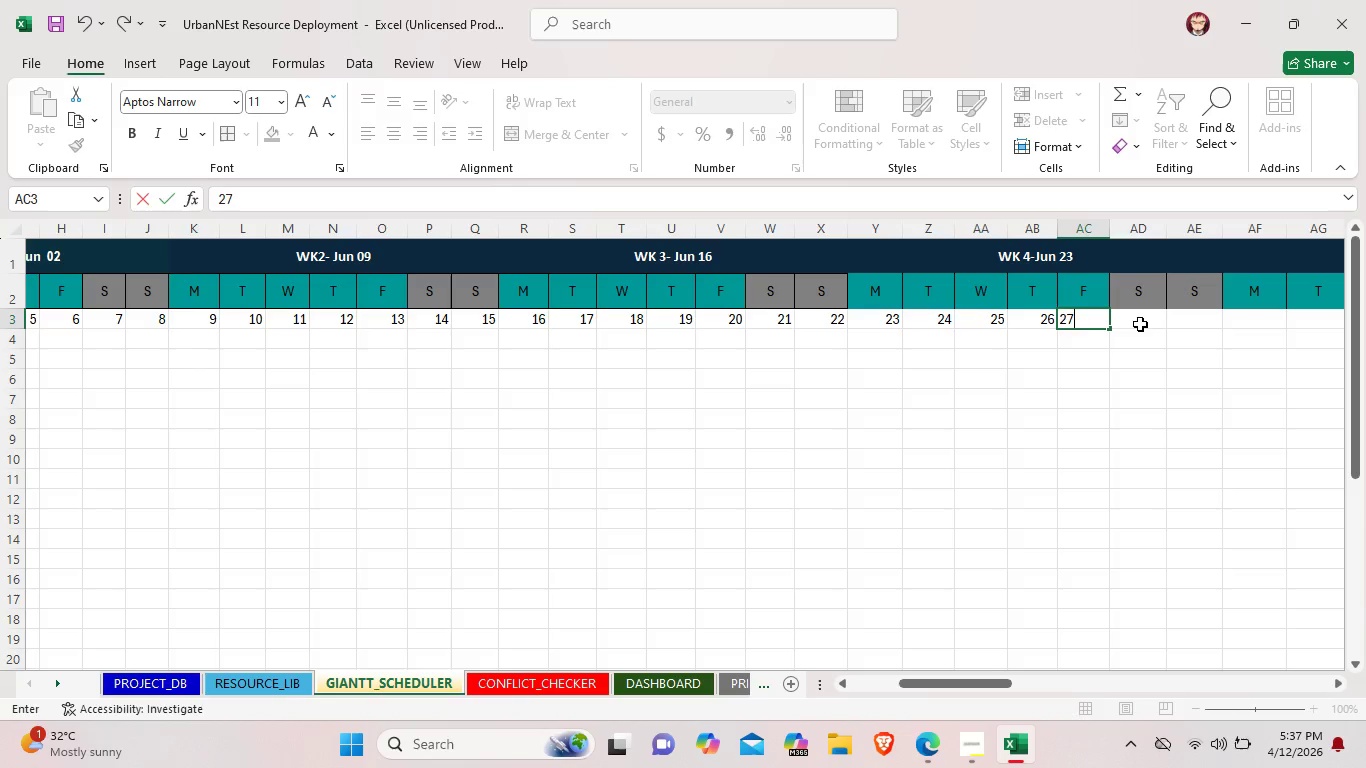 
double_click([1140, 324])
 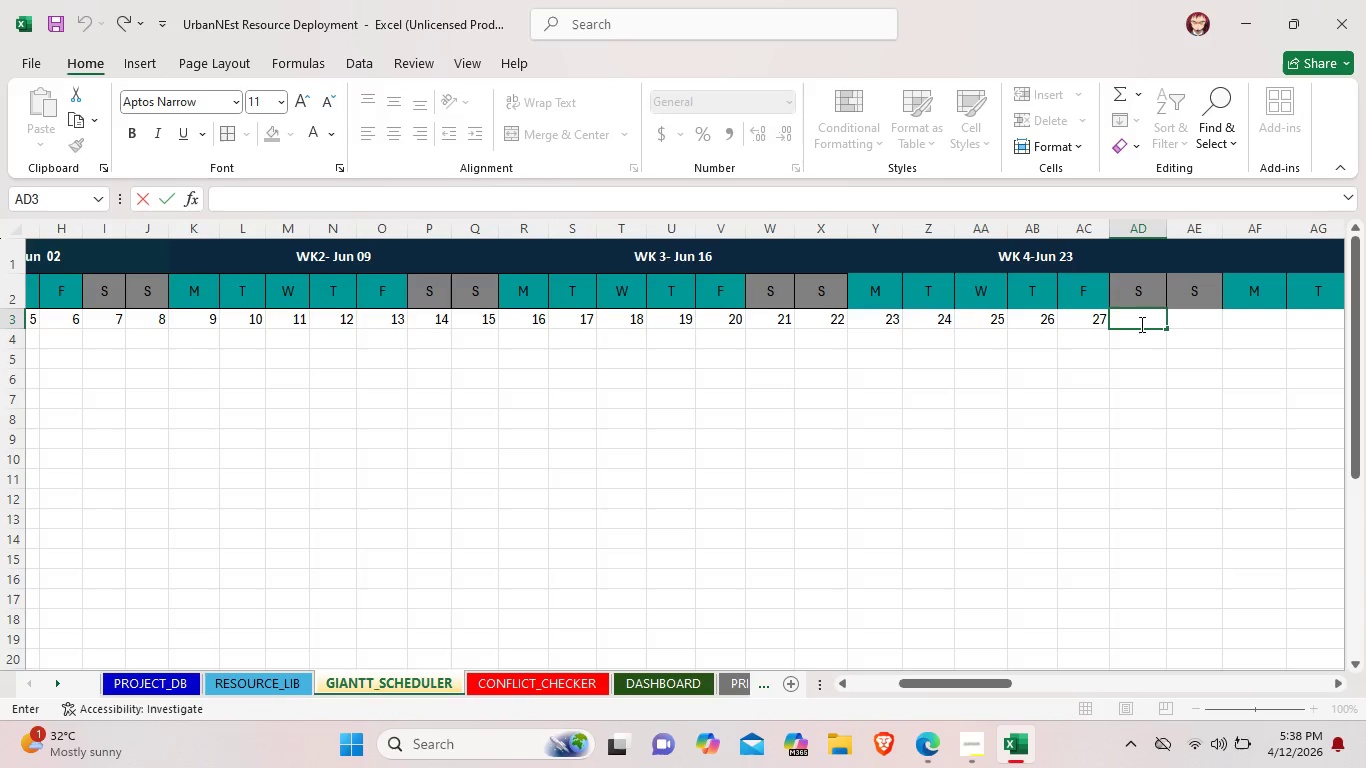 
type(28)
 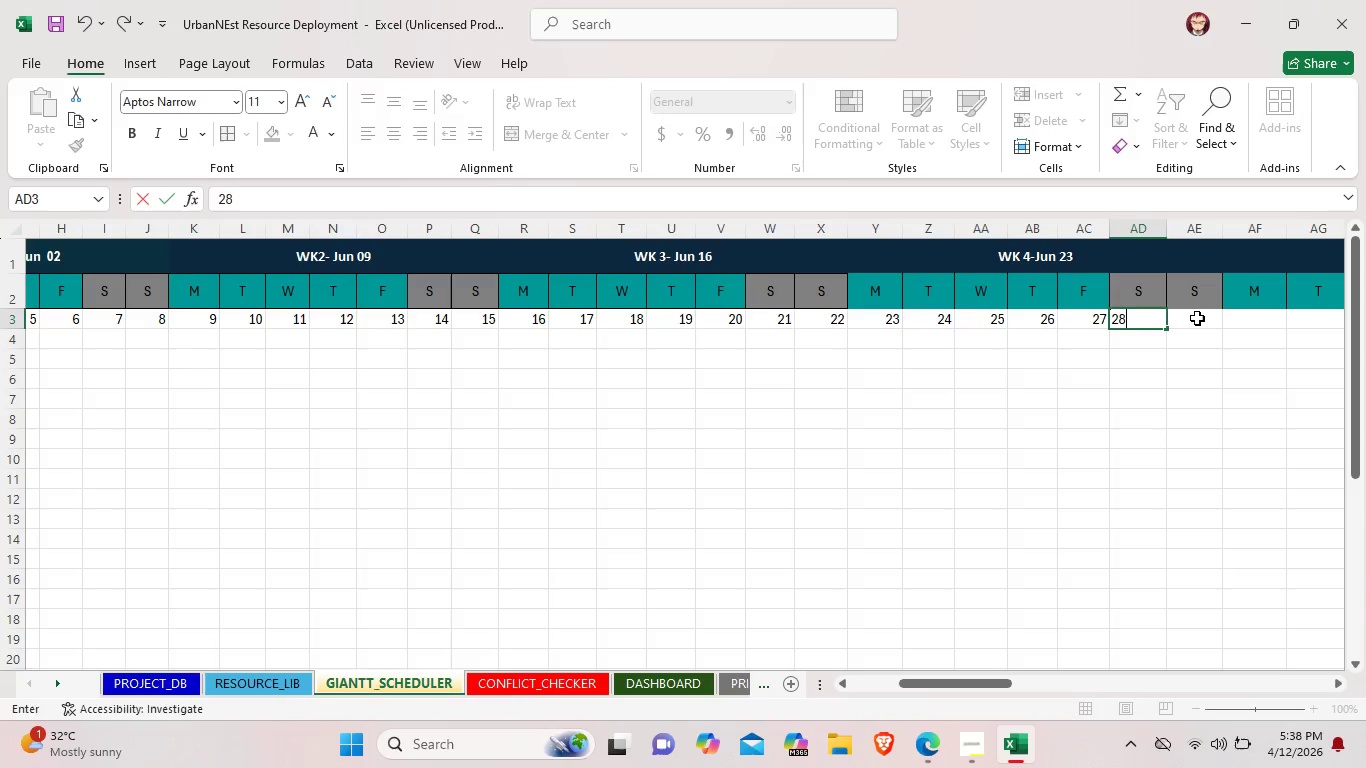 
double_click([1197, 318])
 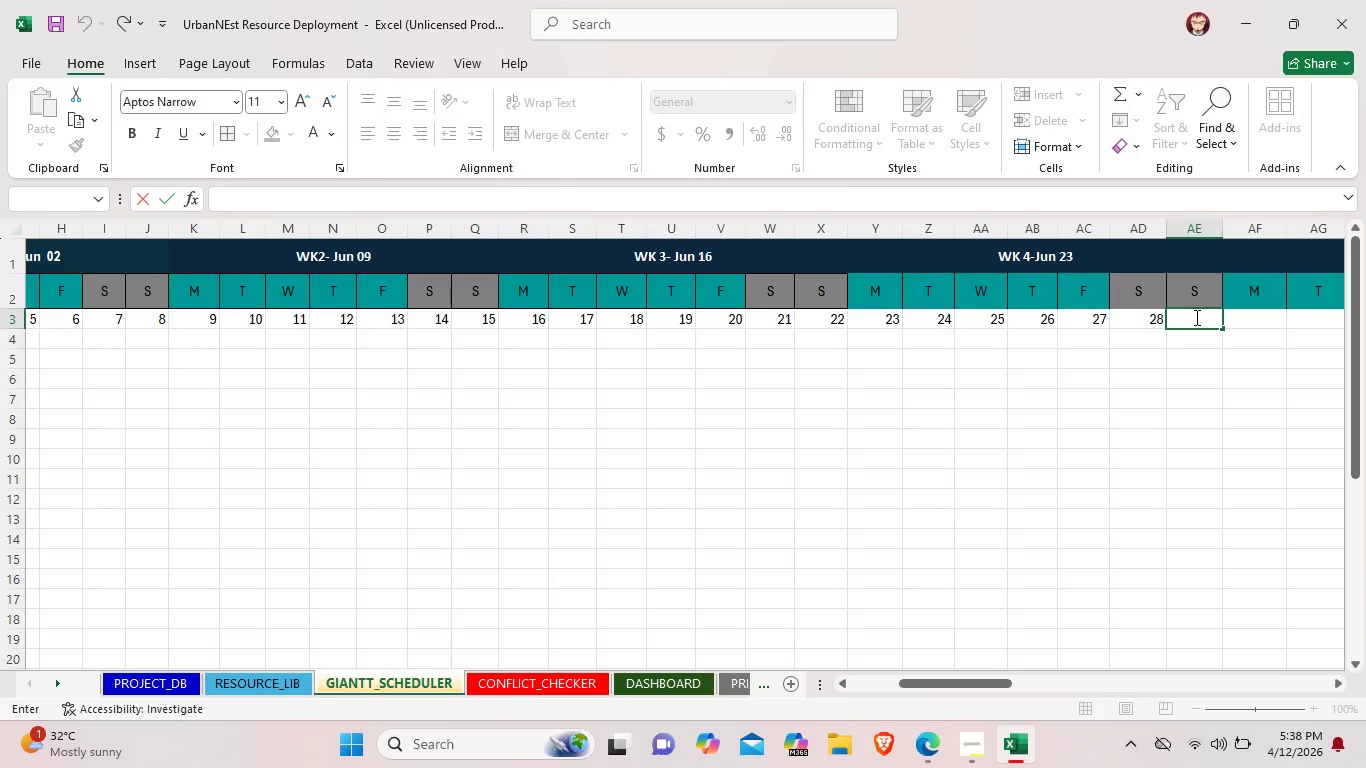 
type(29)
 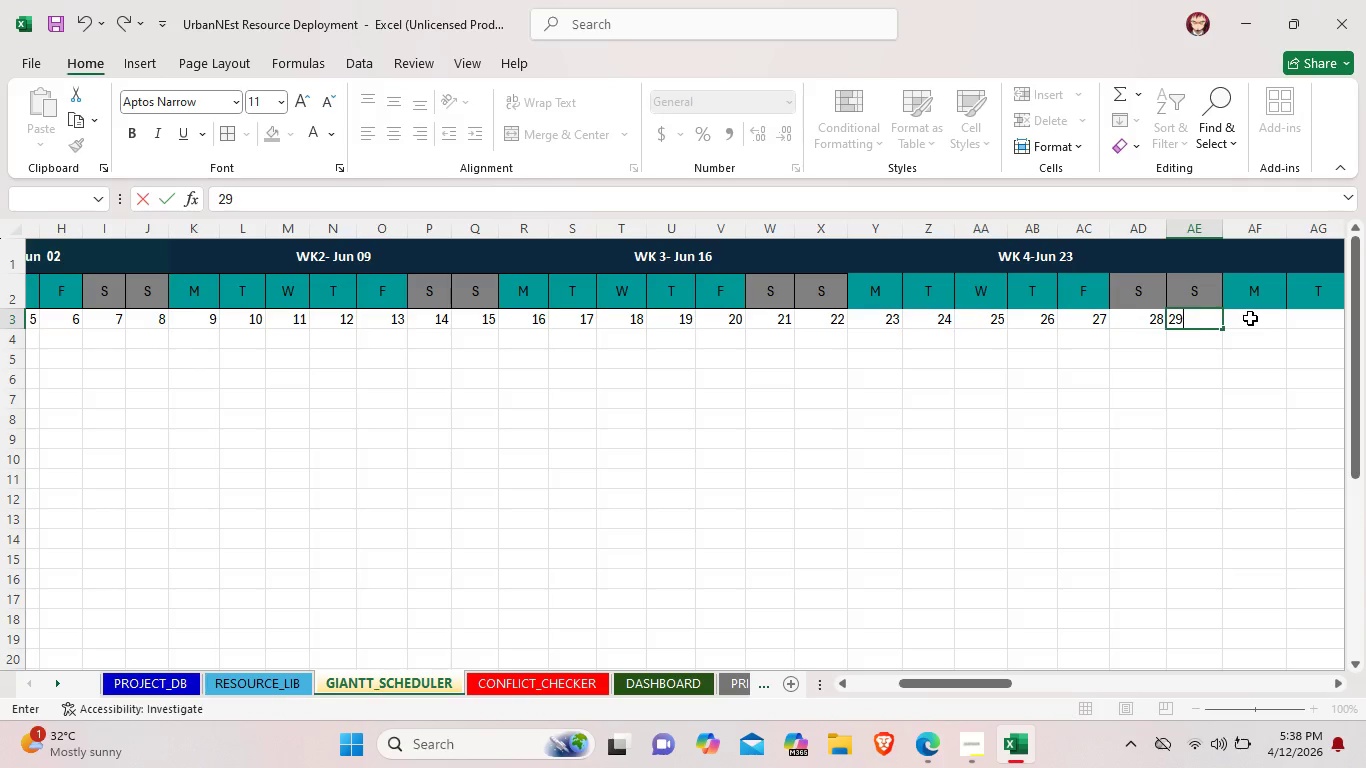 
double_click([1250, 318])
 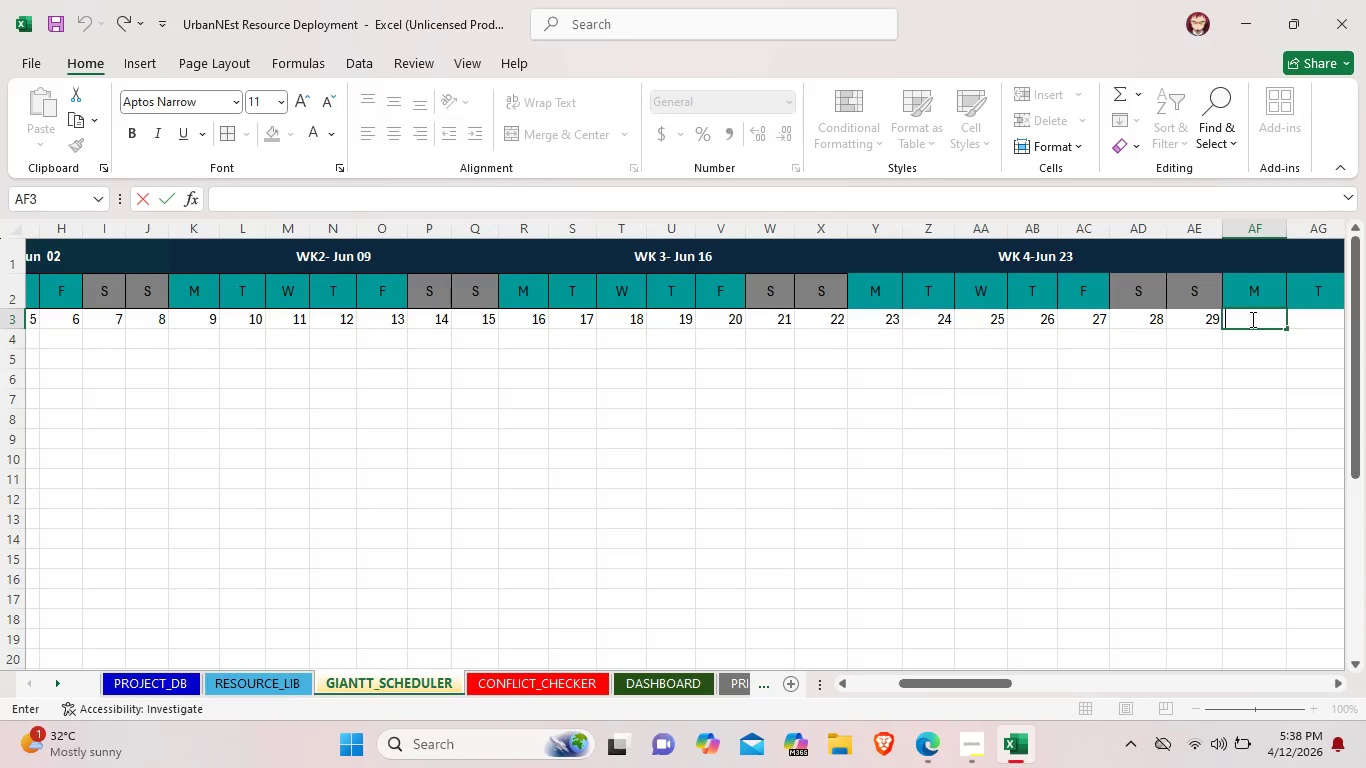 
type(30)
 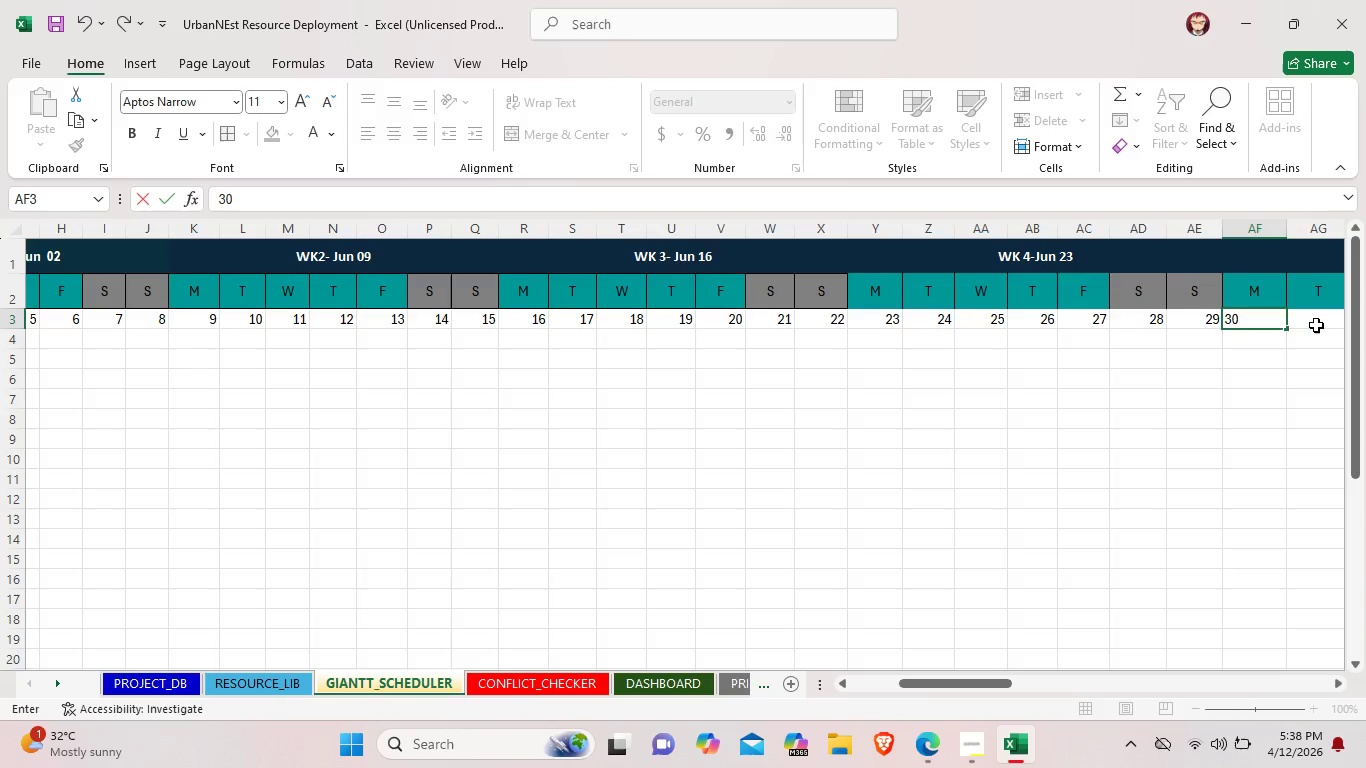 
double_click([1316, 325])
 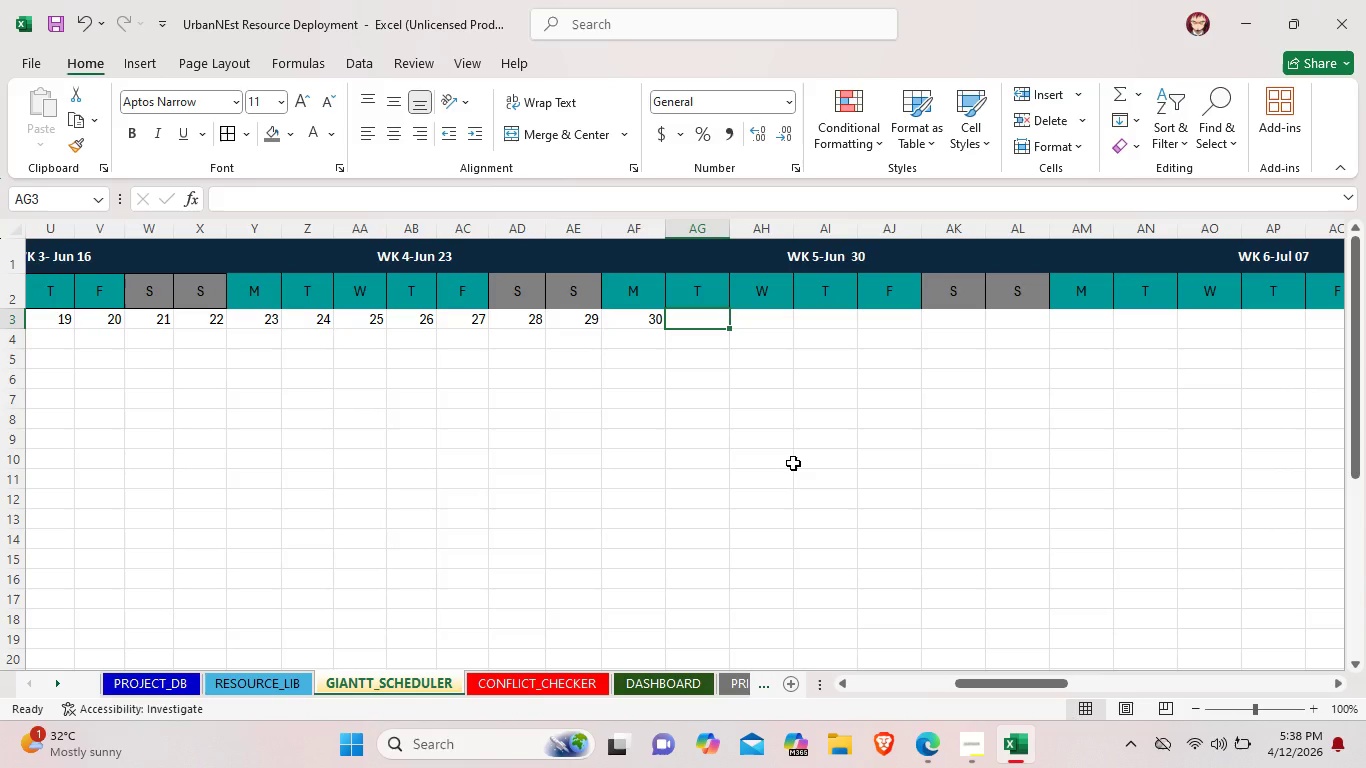 
wait(10.09)
 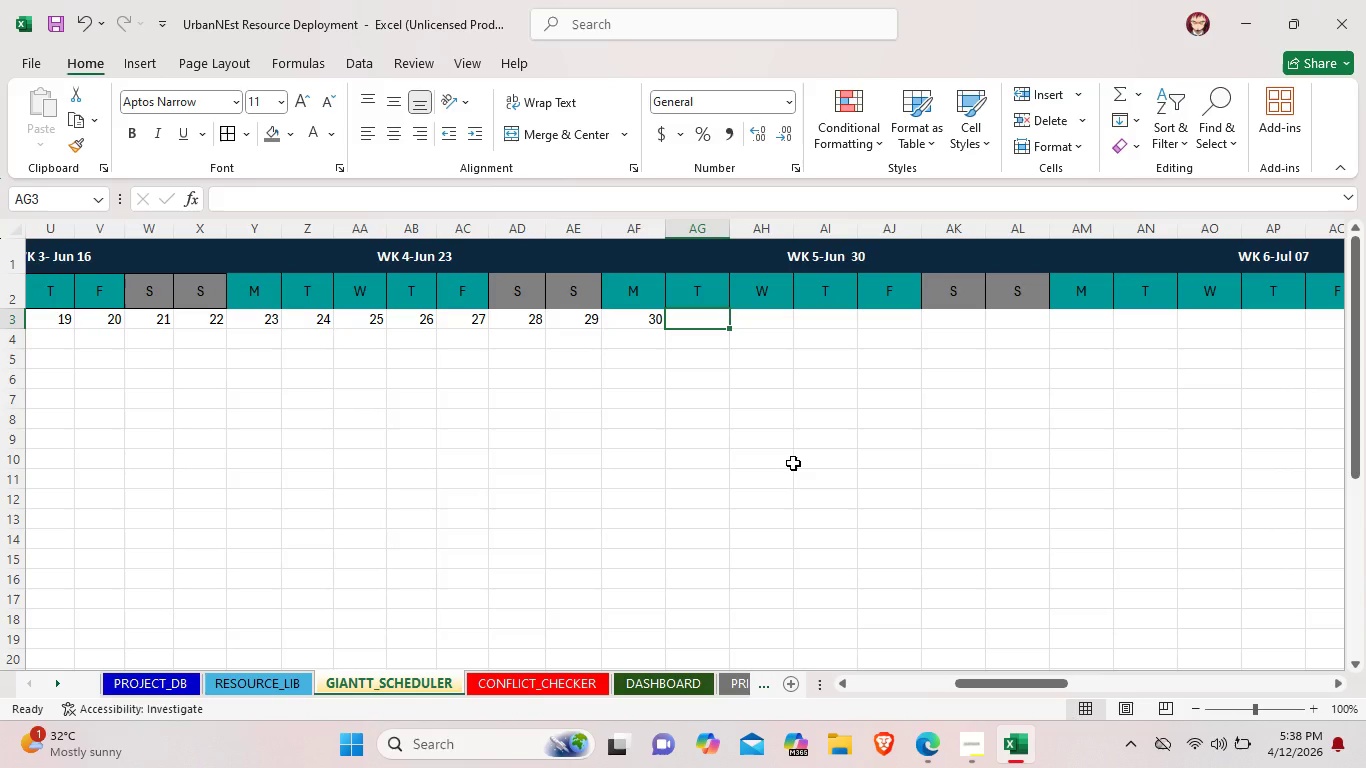 
double_click([710, 319])
 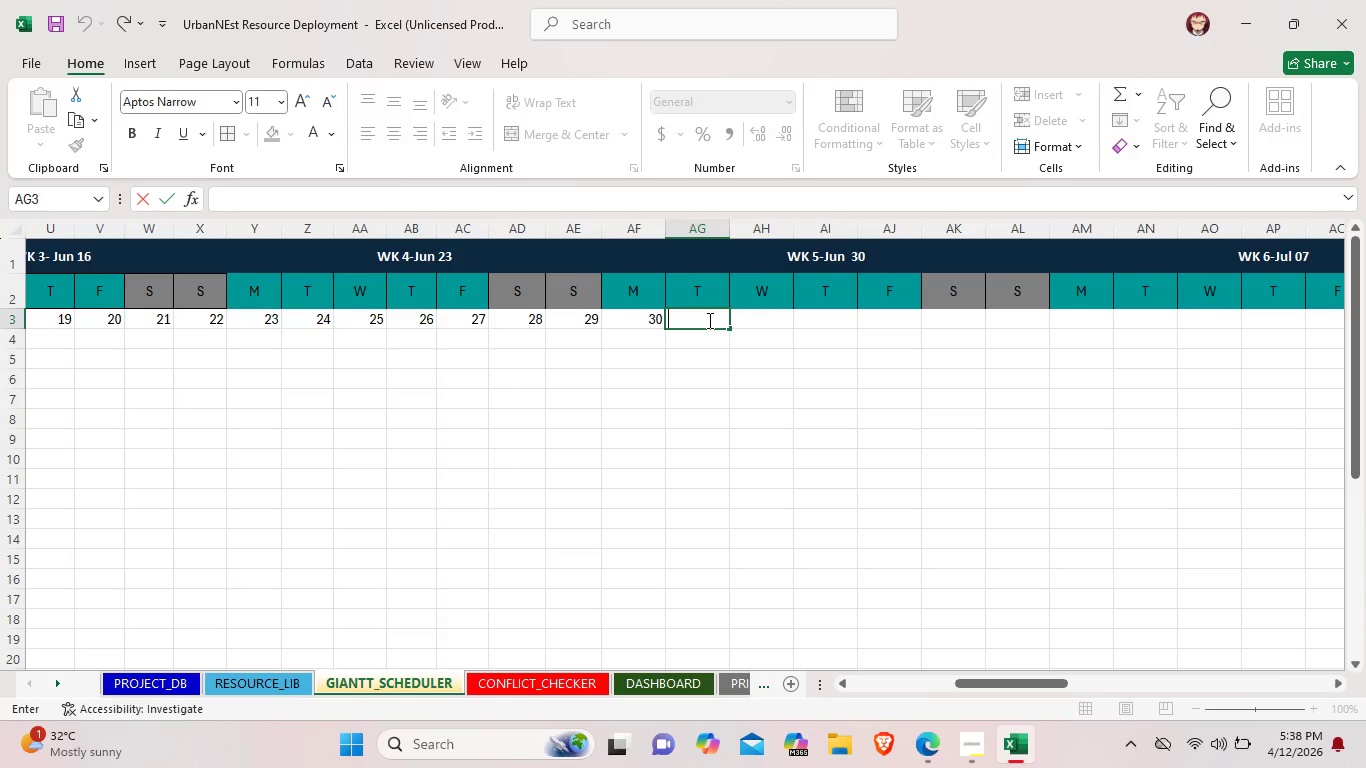 
key(1)
 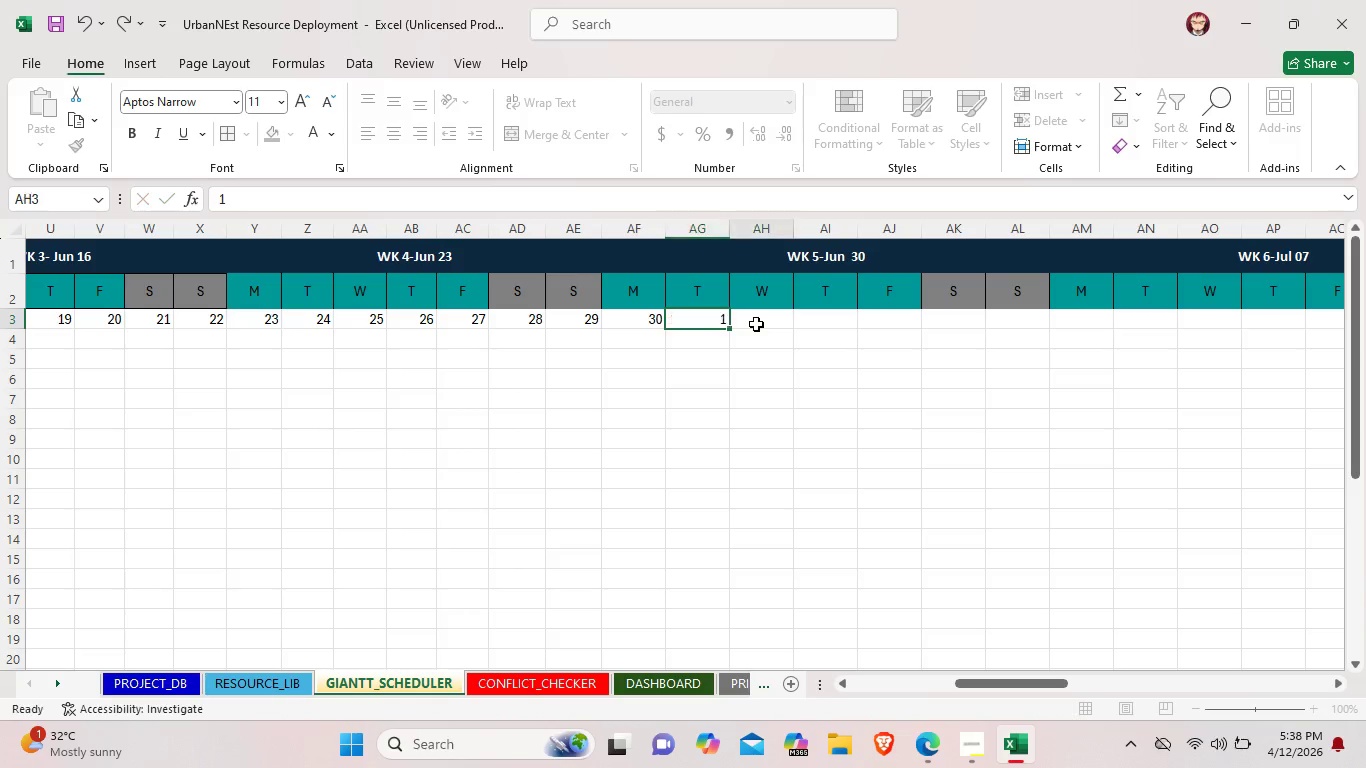 
double_click([756, 324])
 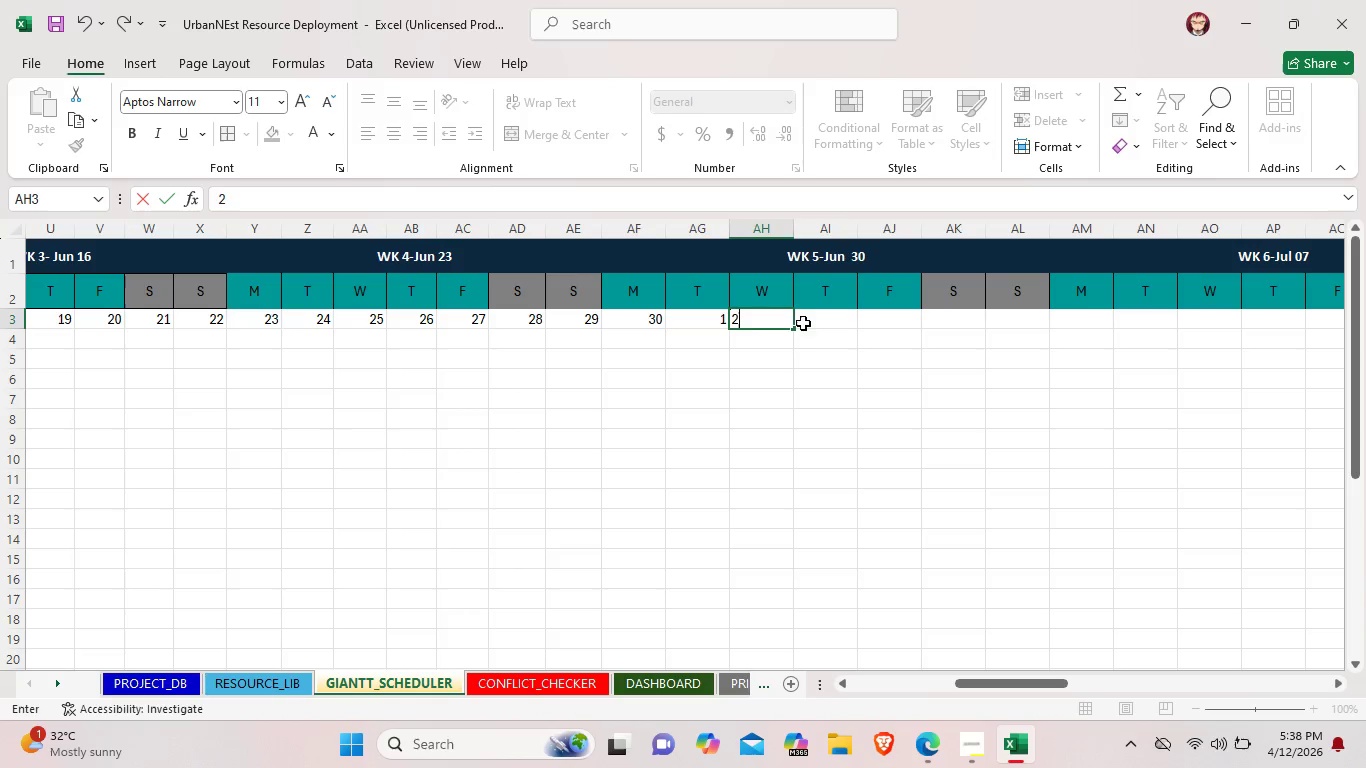 
key(2)
 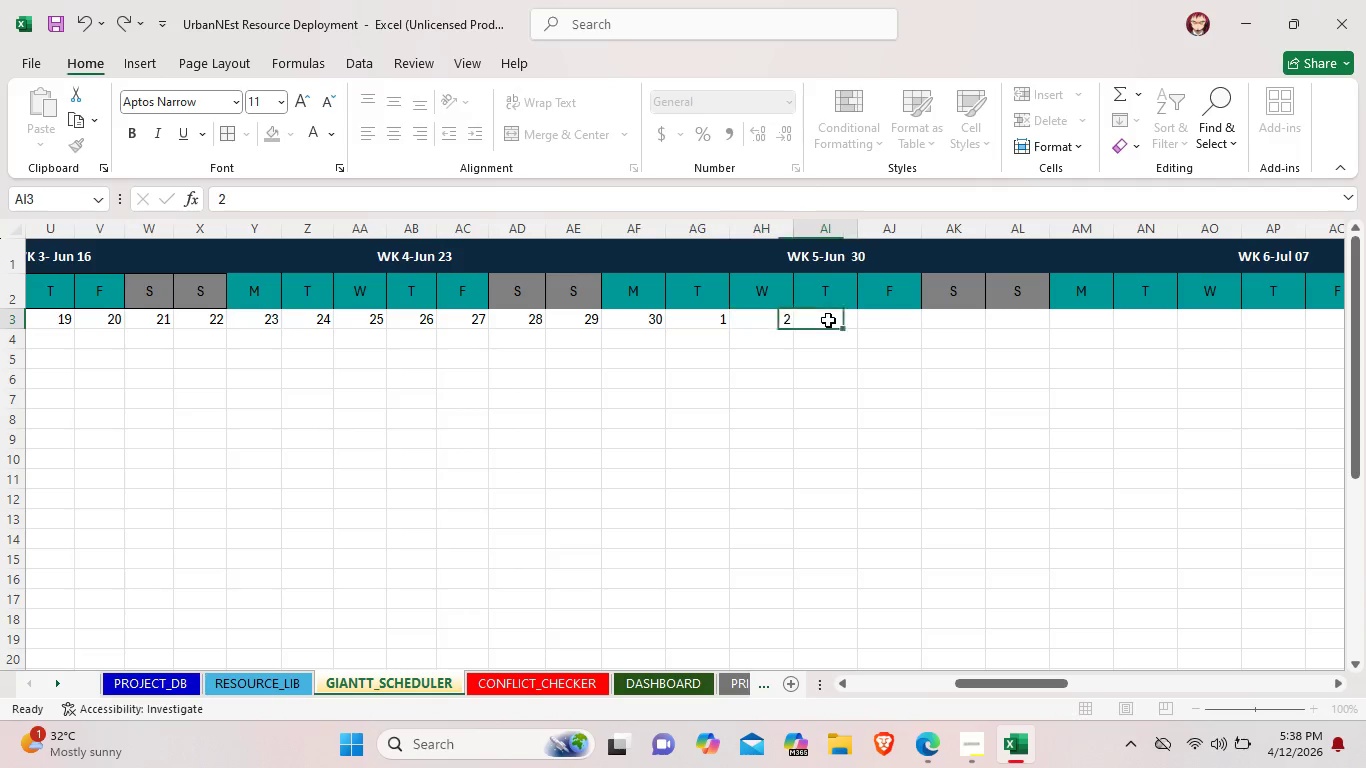 
double_click([828, 320])
 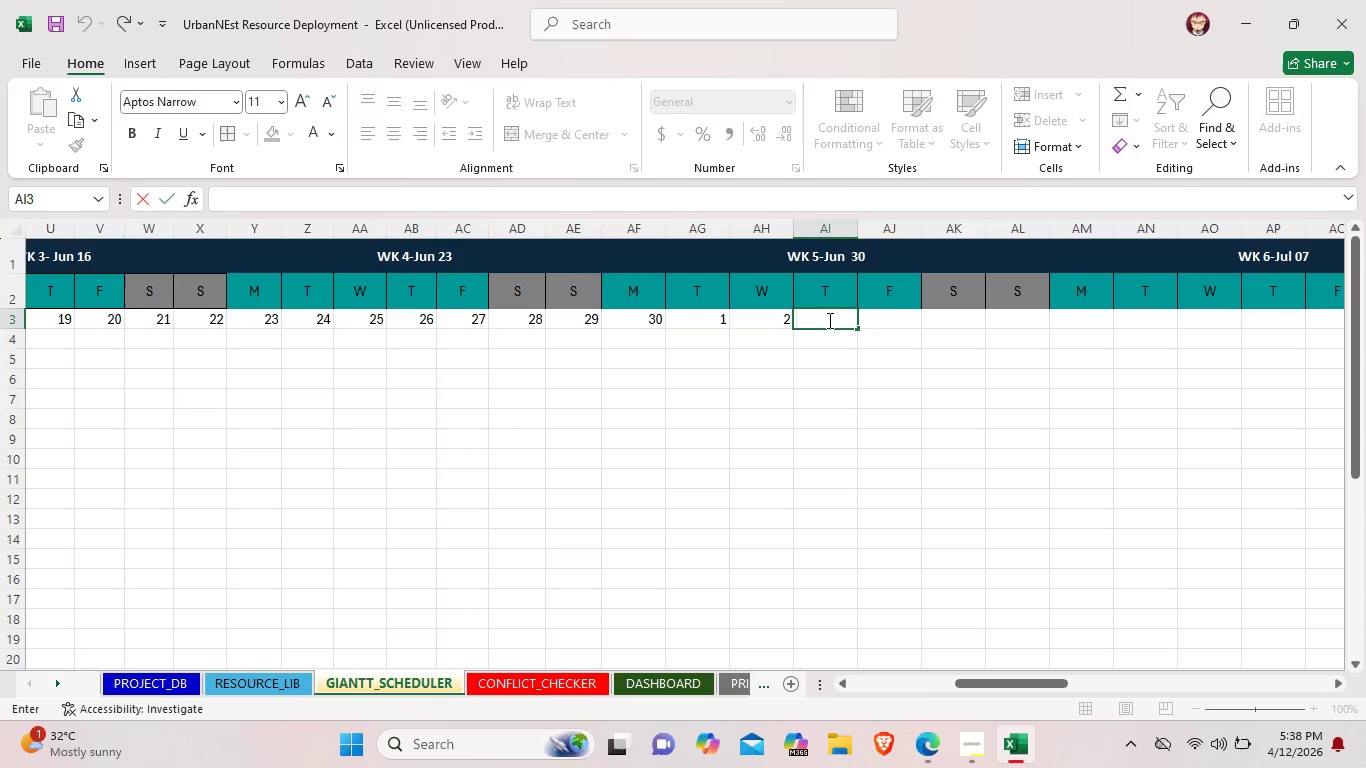 
key(3)
 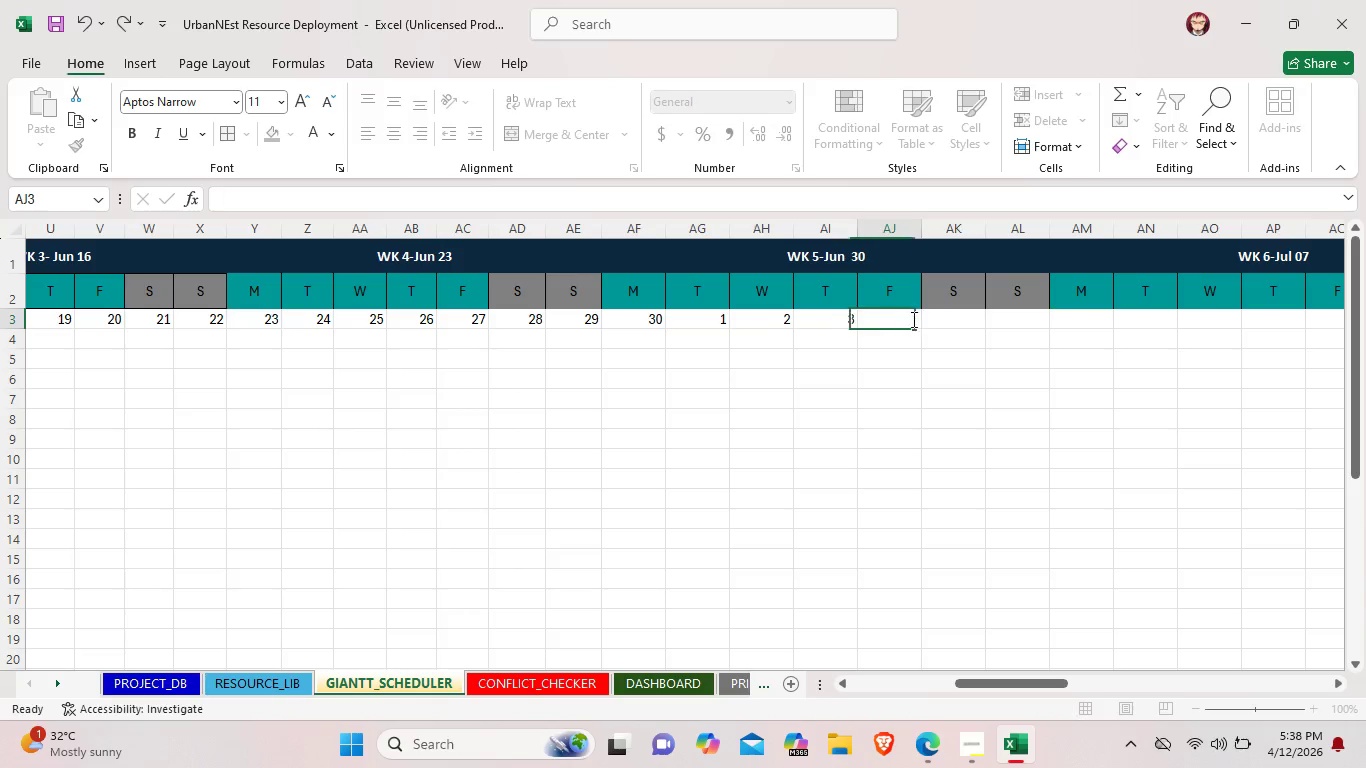 
double_click([912, 319])
 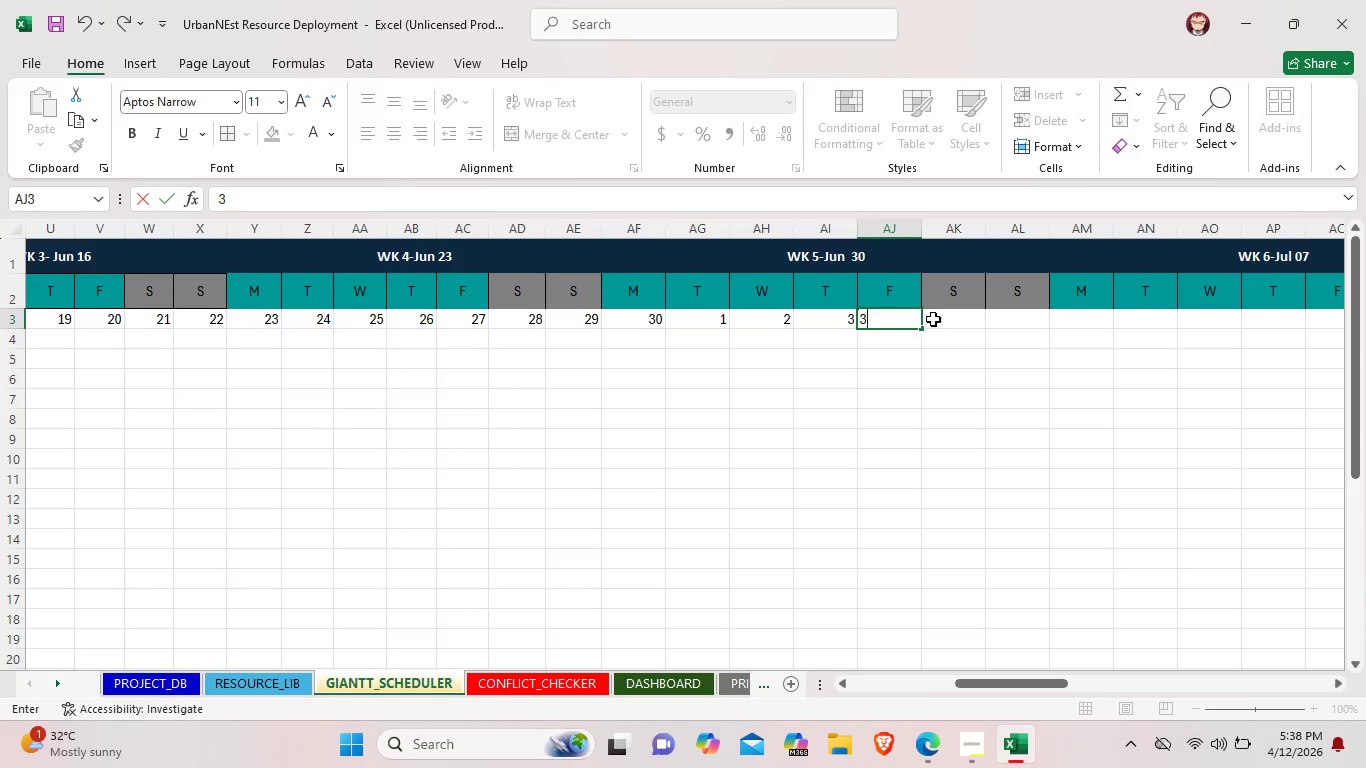 
key(3)
 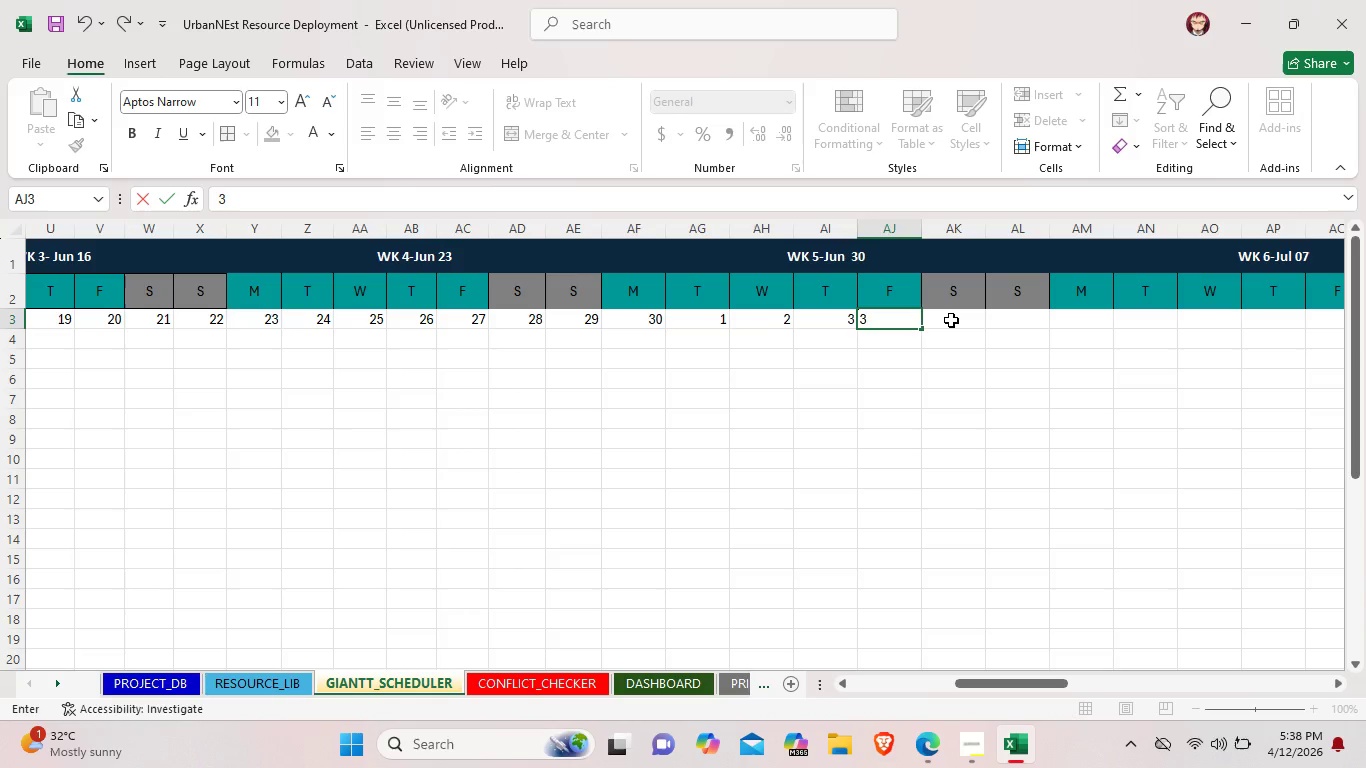 
key(Backspace)
 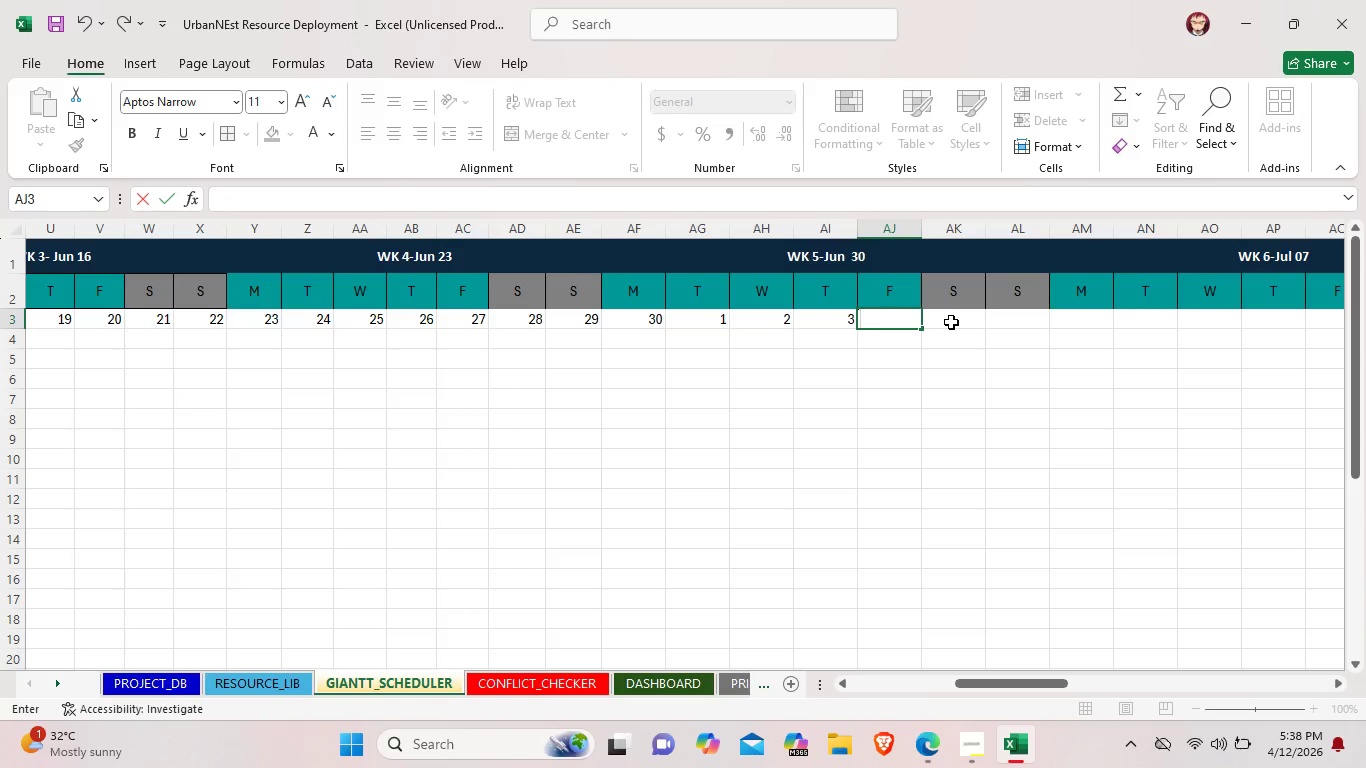 
key(4)
 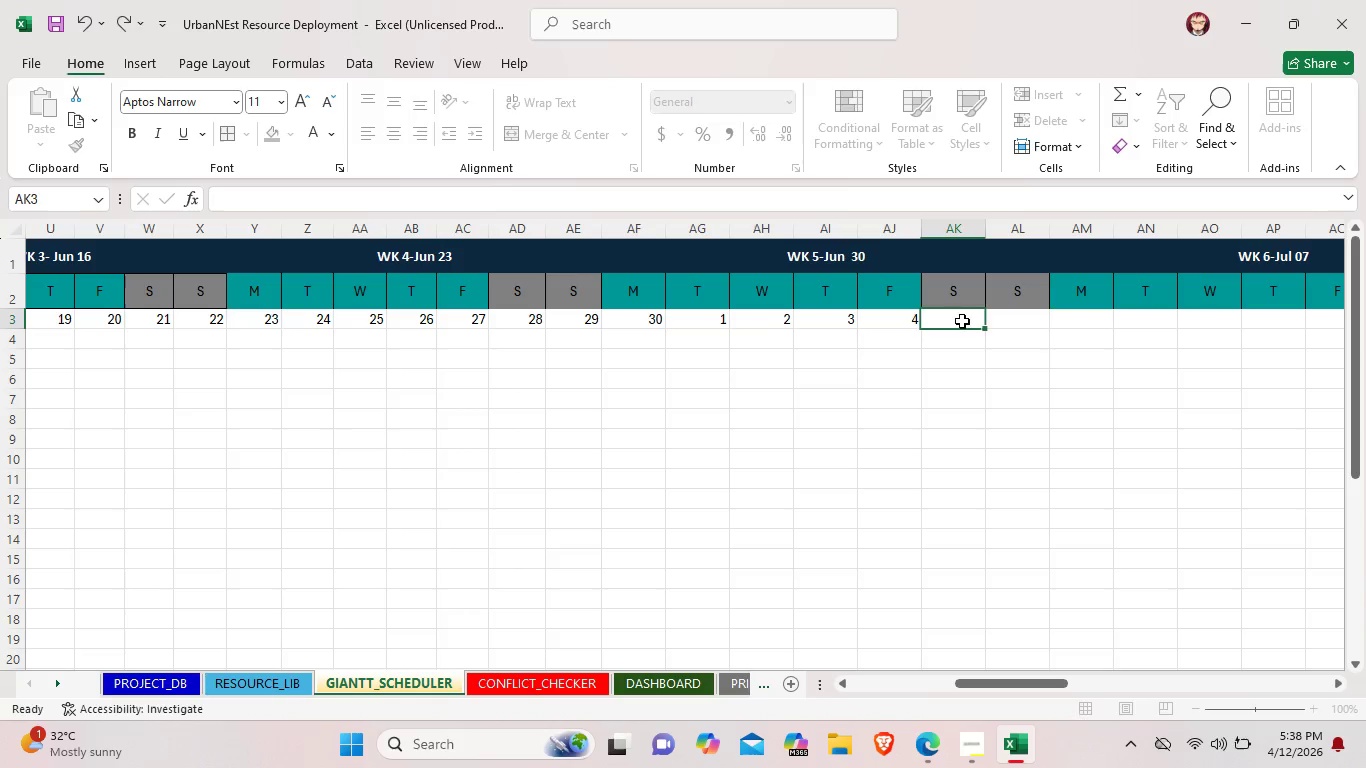 
double_click([962, 321])
 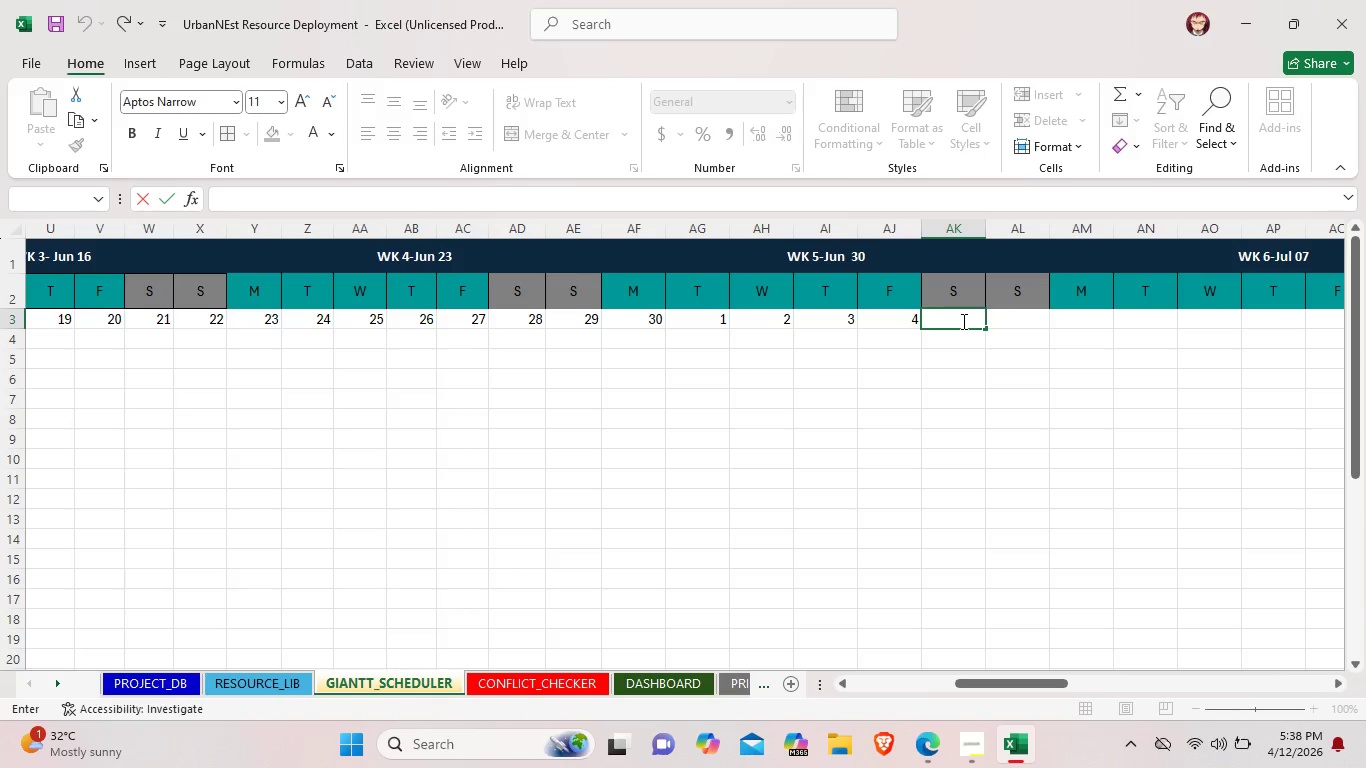 
key(5)
 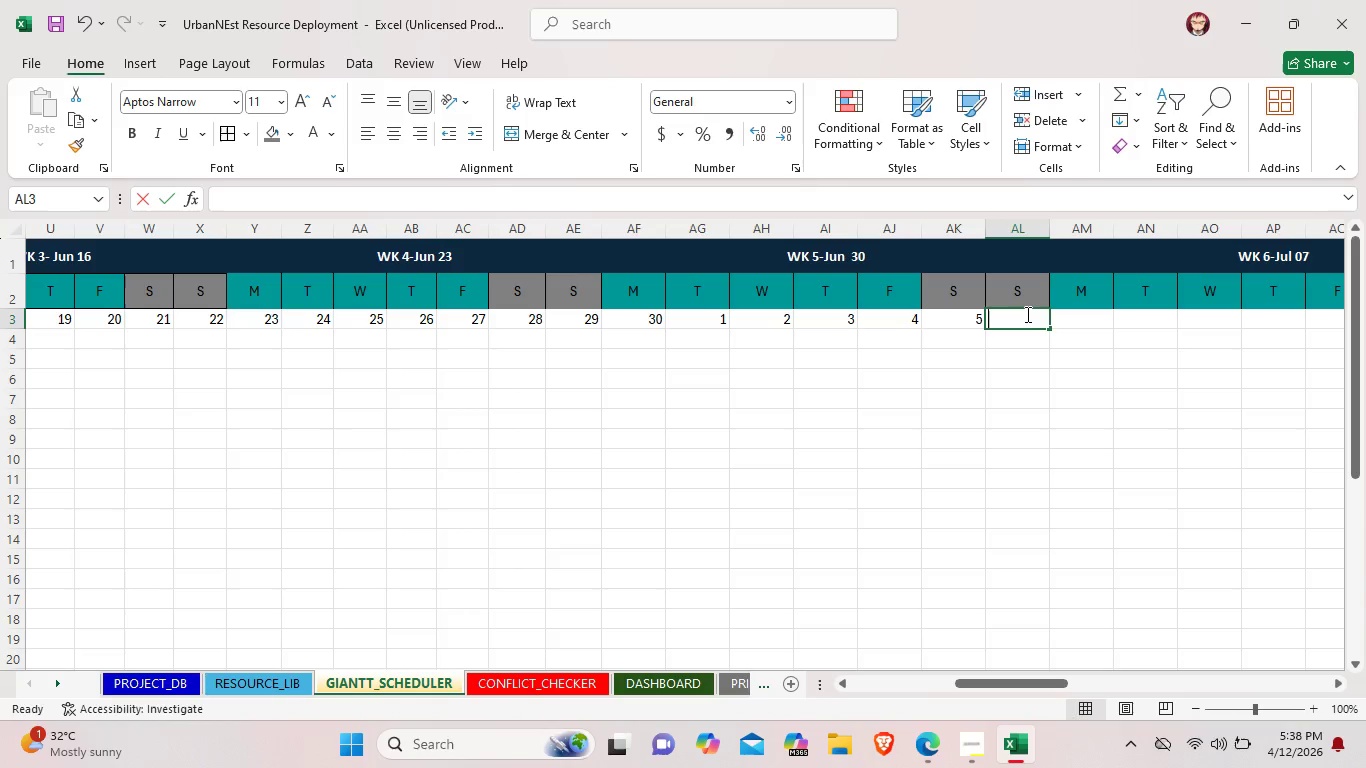 
double_click([1026, 314])
 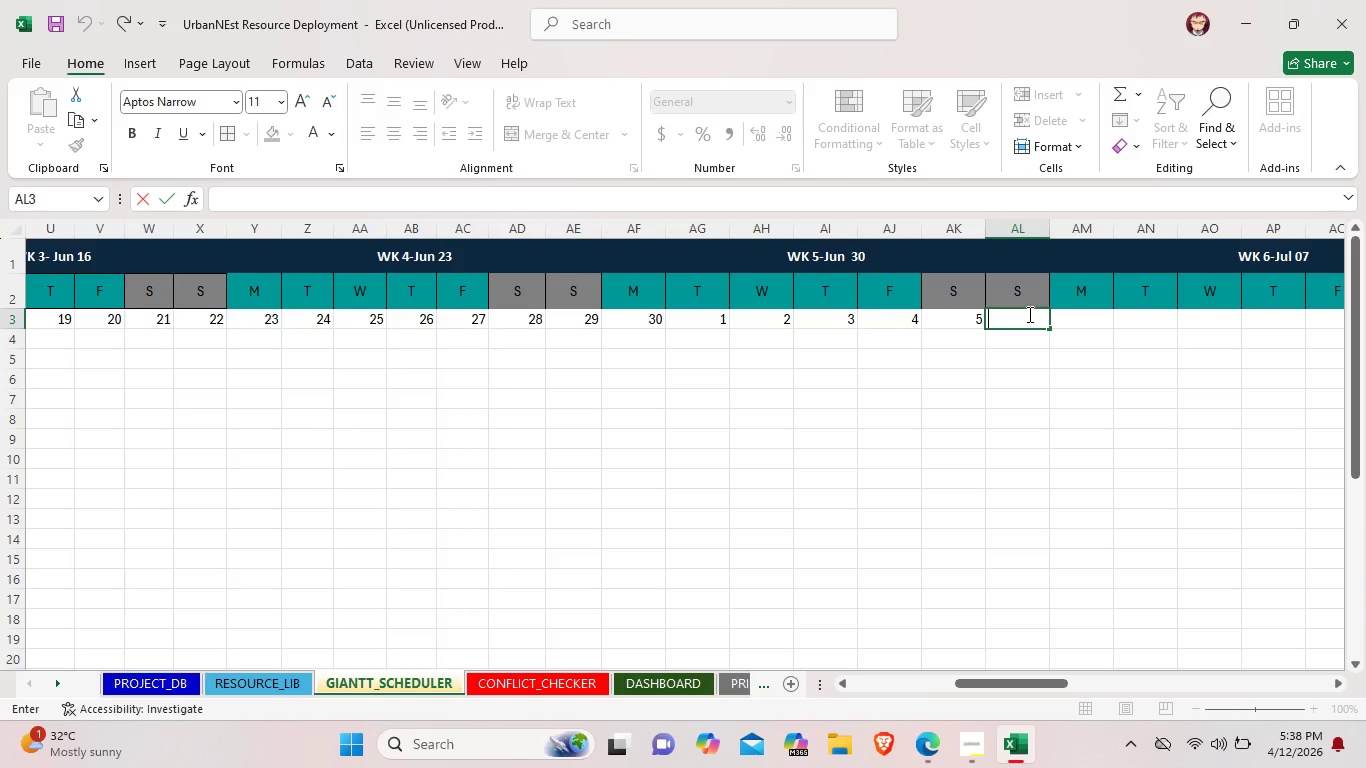 
key(6)
 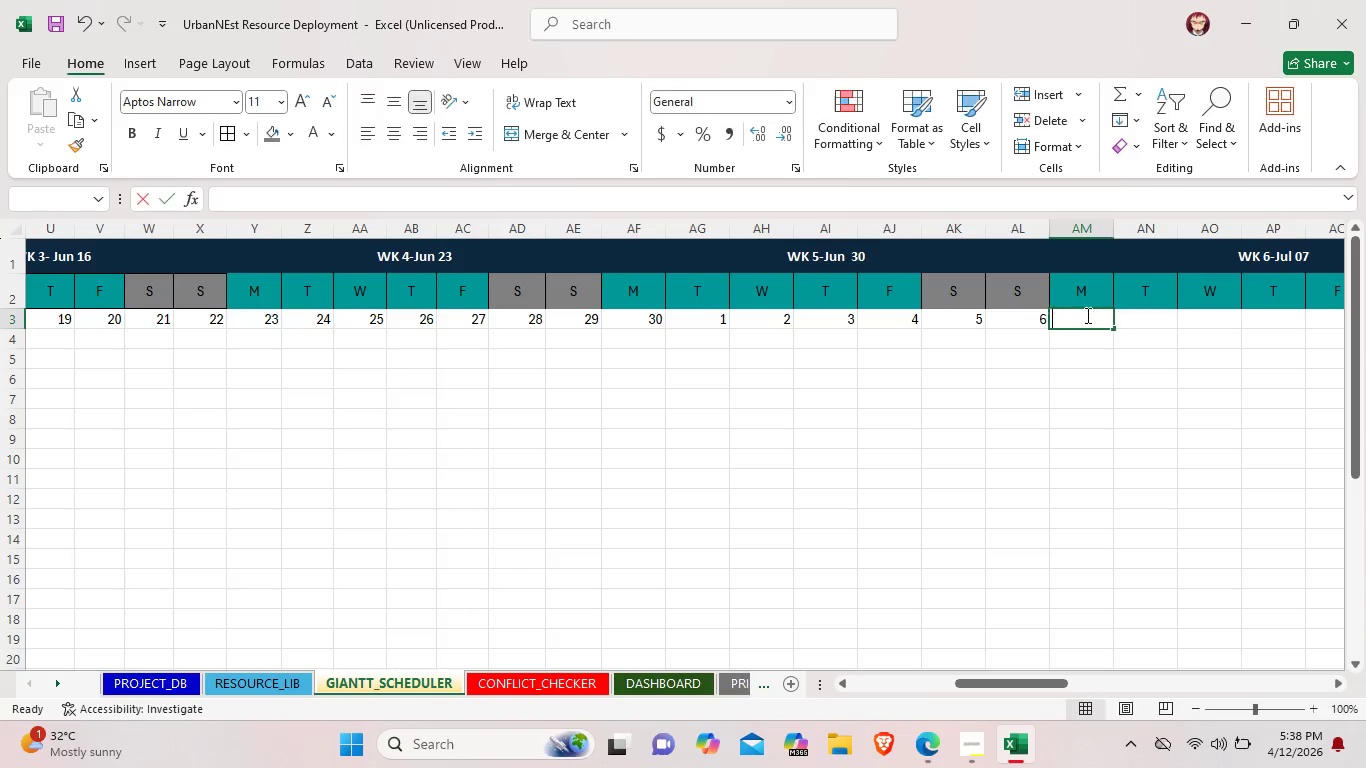 
double_click([1086, 315])
 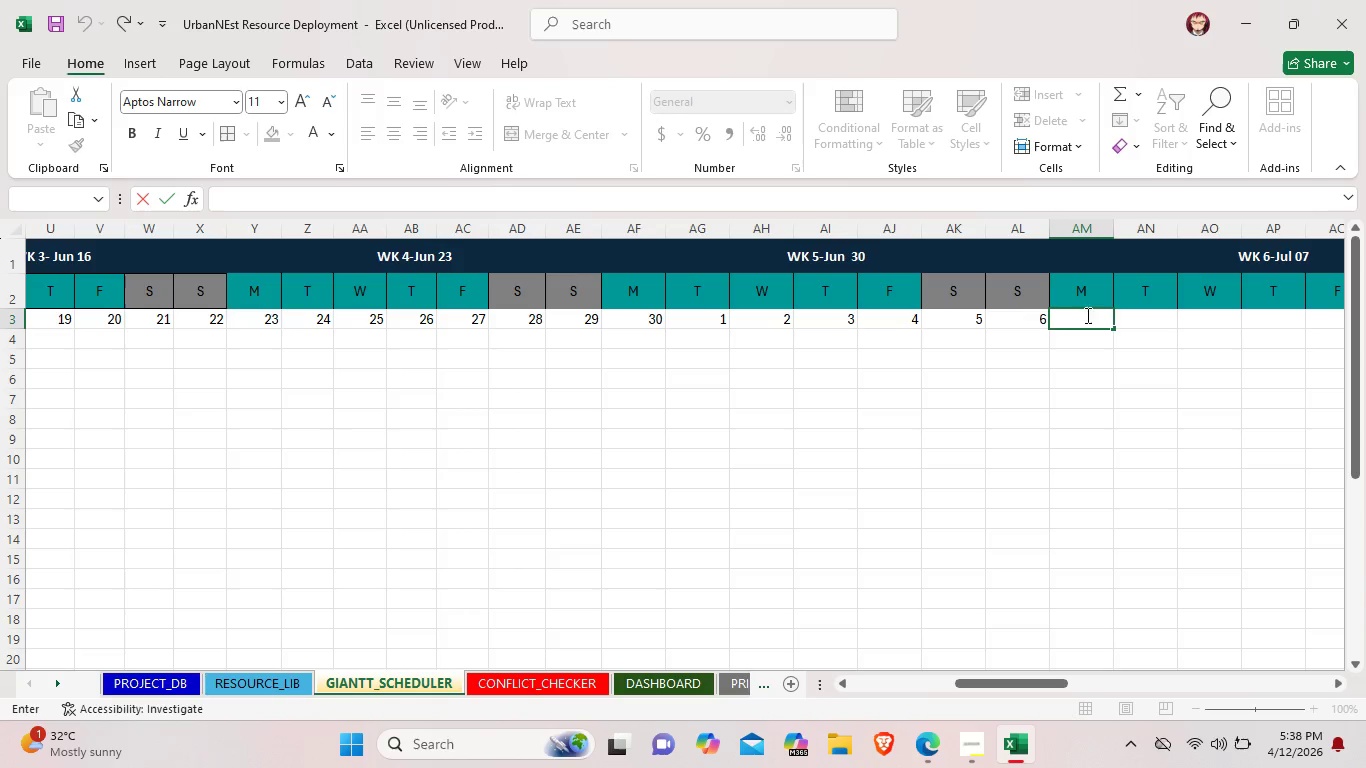 
key(7)
 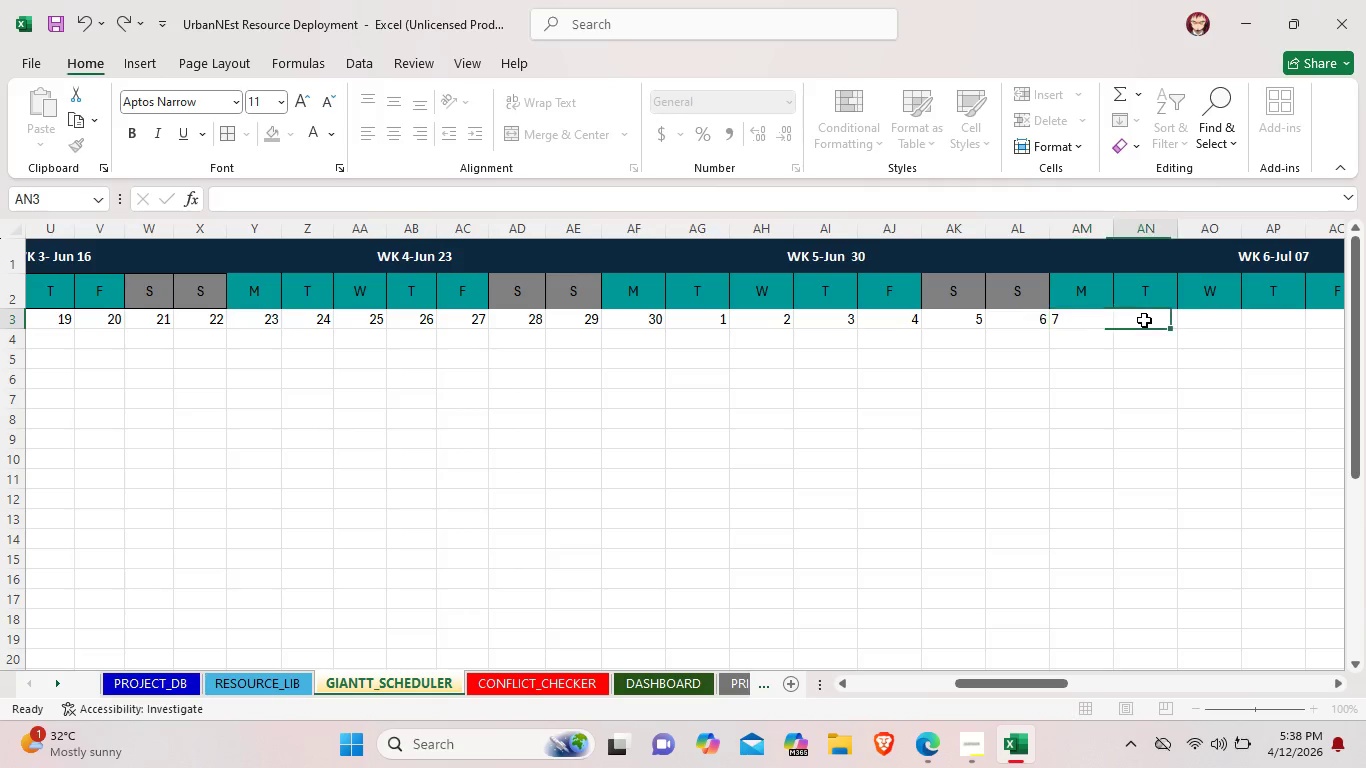 
double_click([1144, 320])
 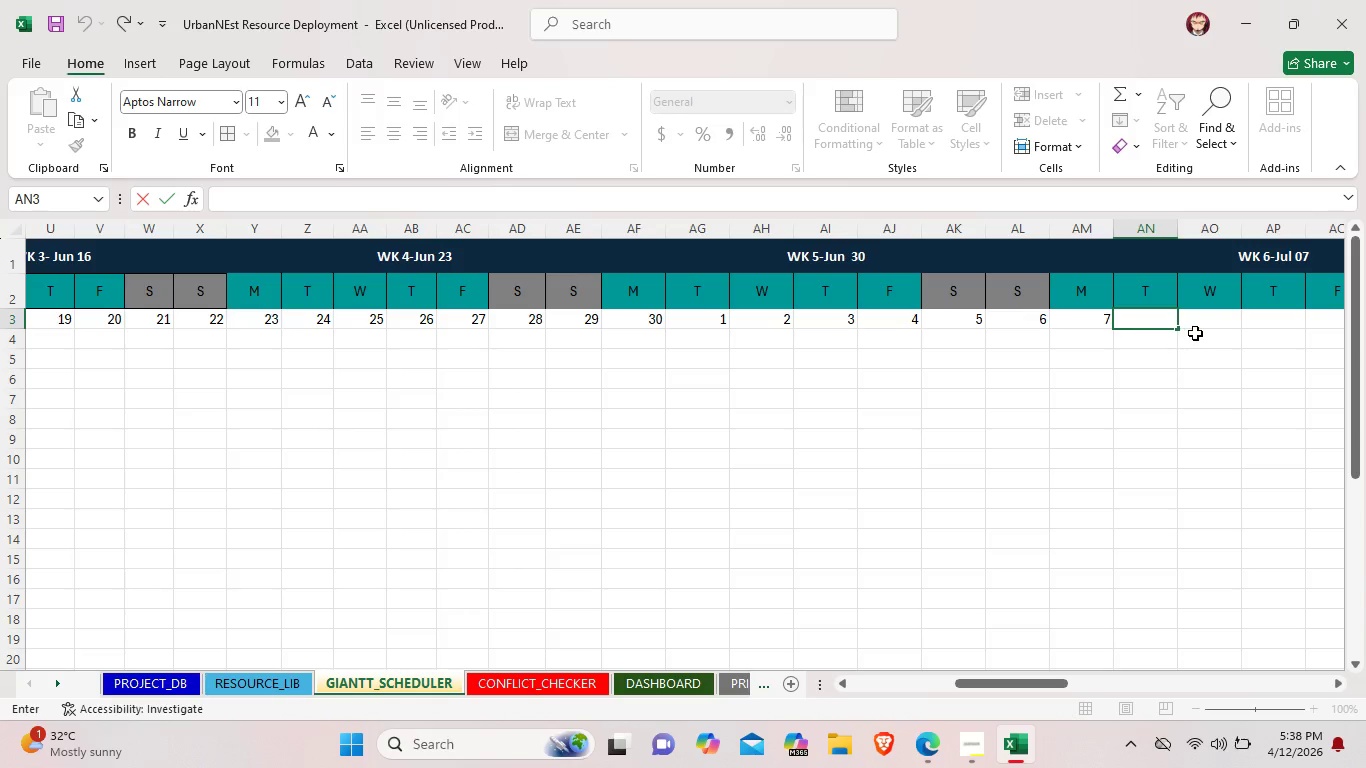 
key(8)
 